 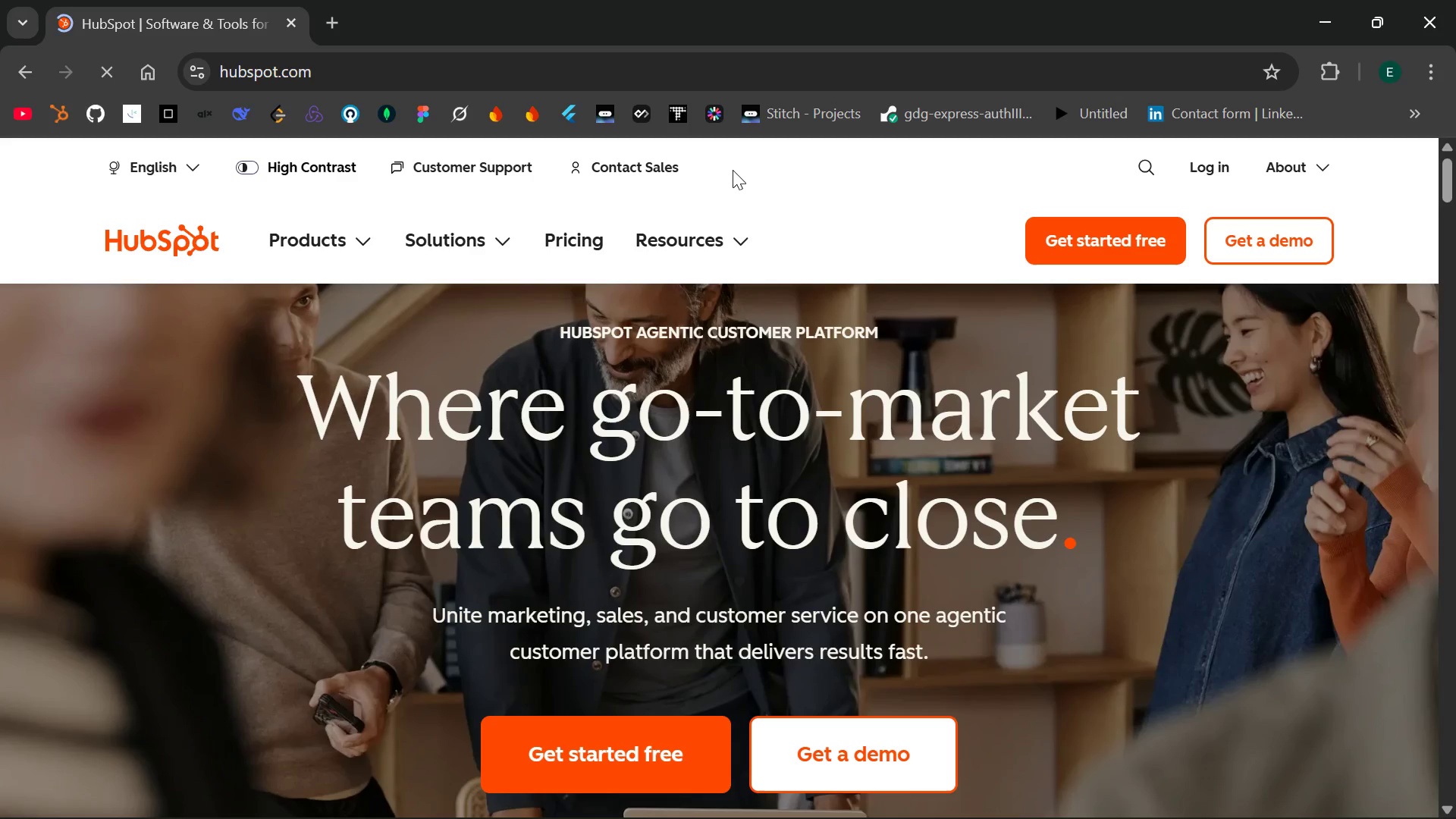 
left_click([1207, 166])
 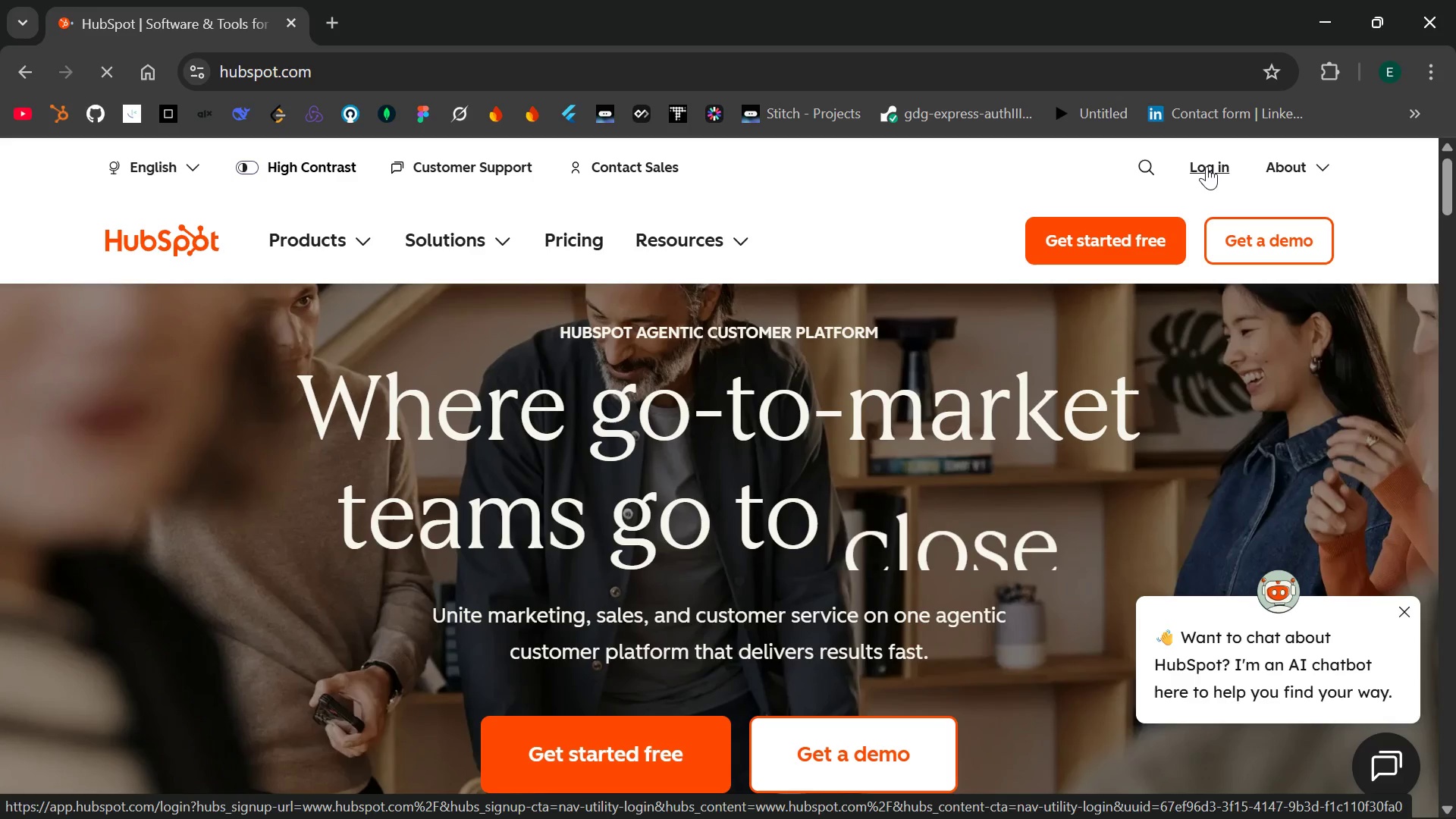 
wait(9.98)
 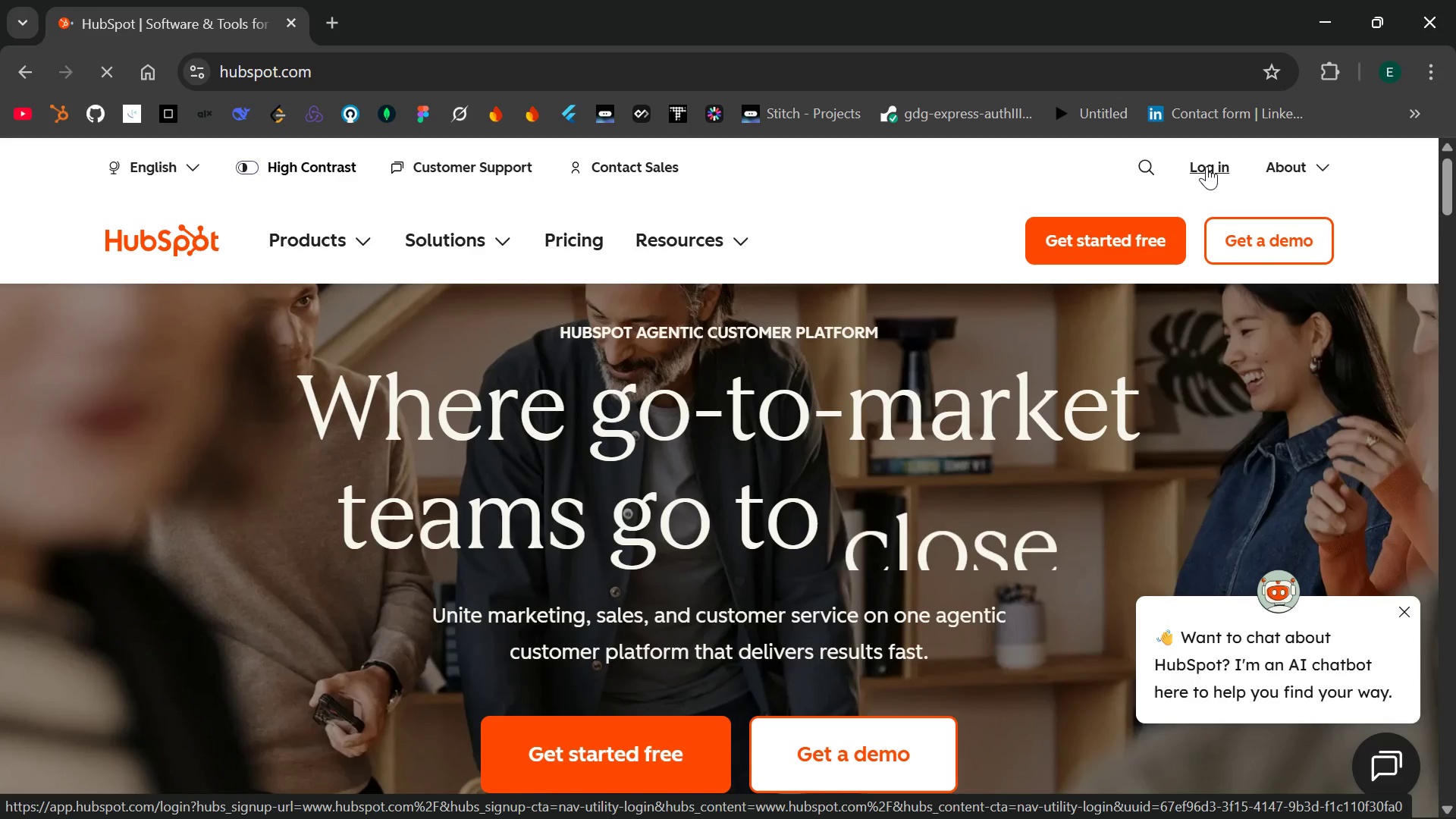 
left_click([671, 795])
 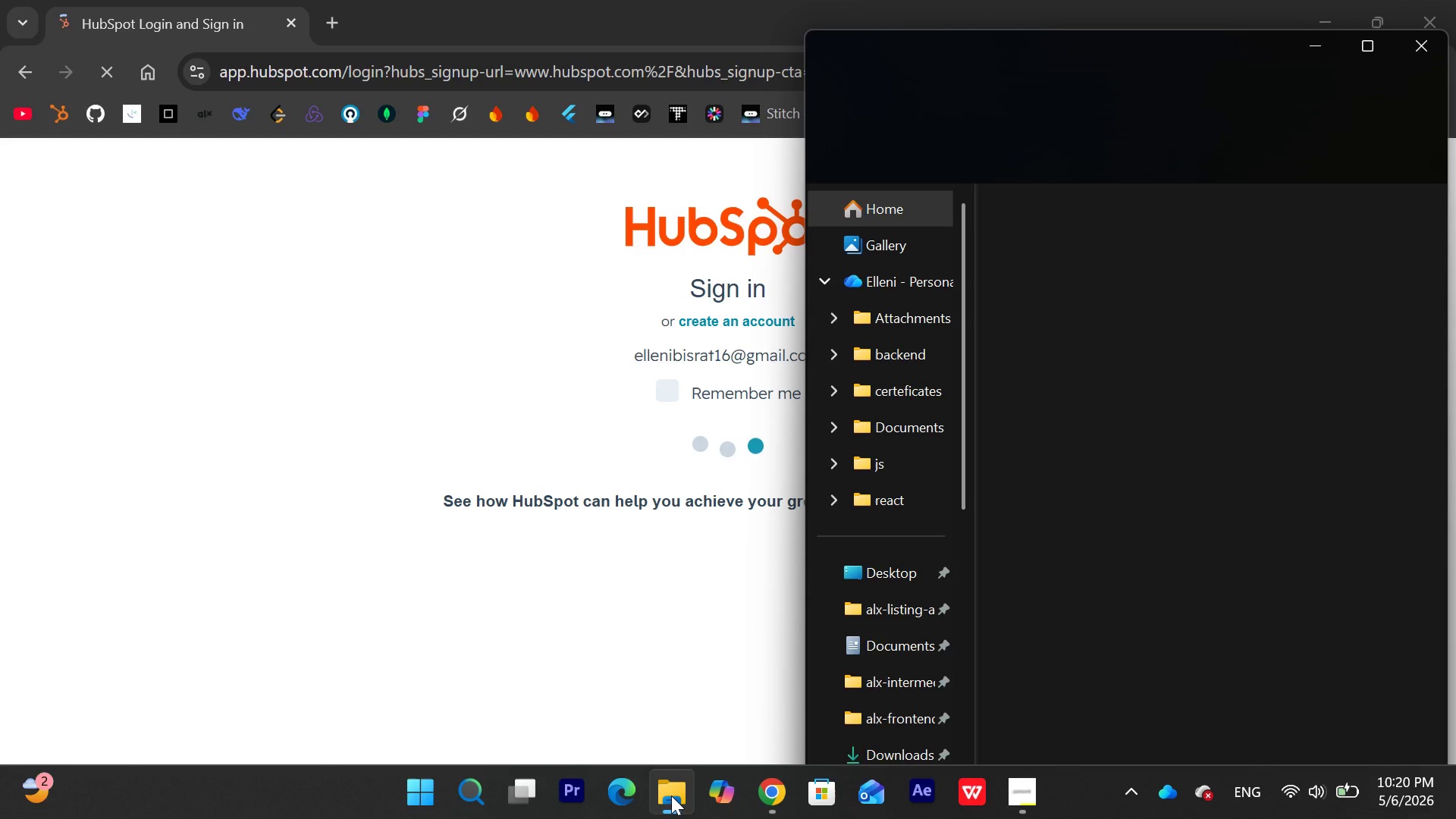 
left_click([904, 313])
 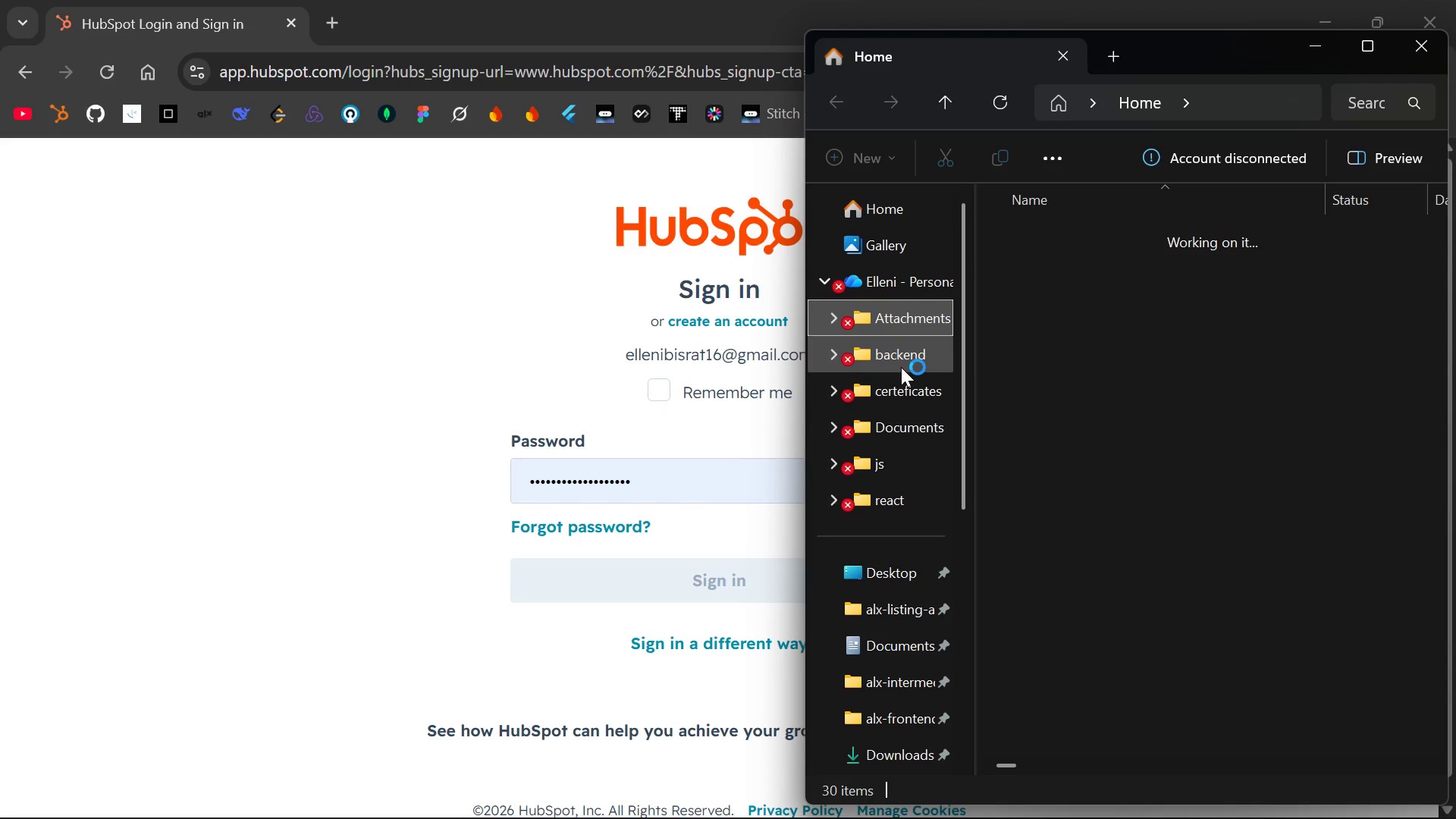 
left_click([901, 359])
 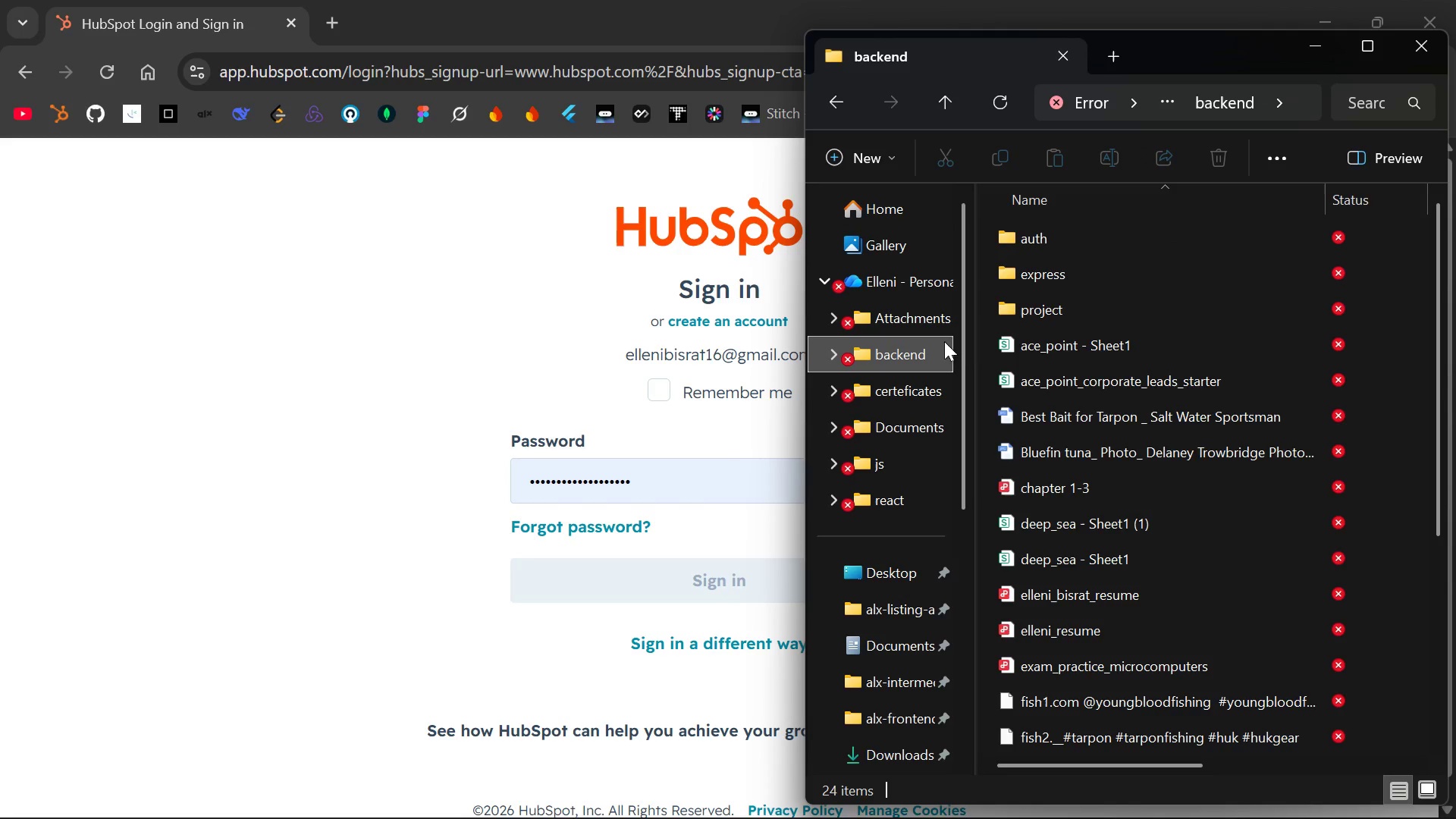 
mouse_move([1106, 594])
 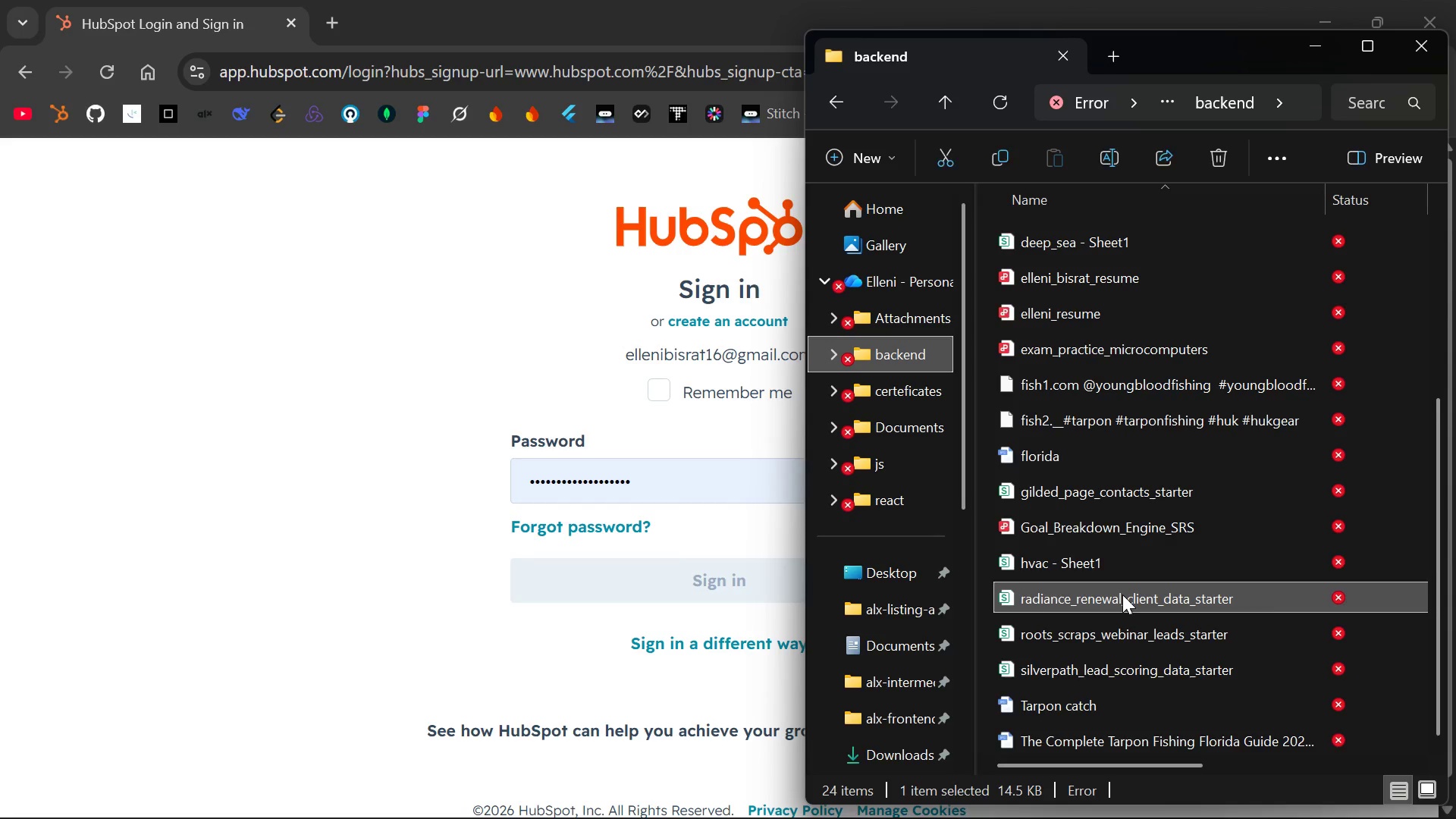 
double_click([1122, 595])
 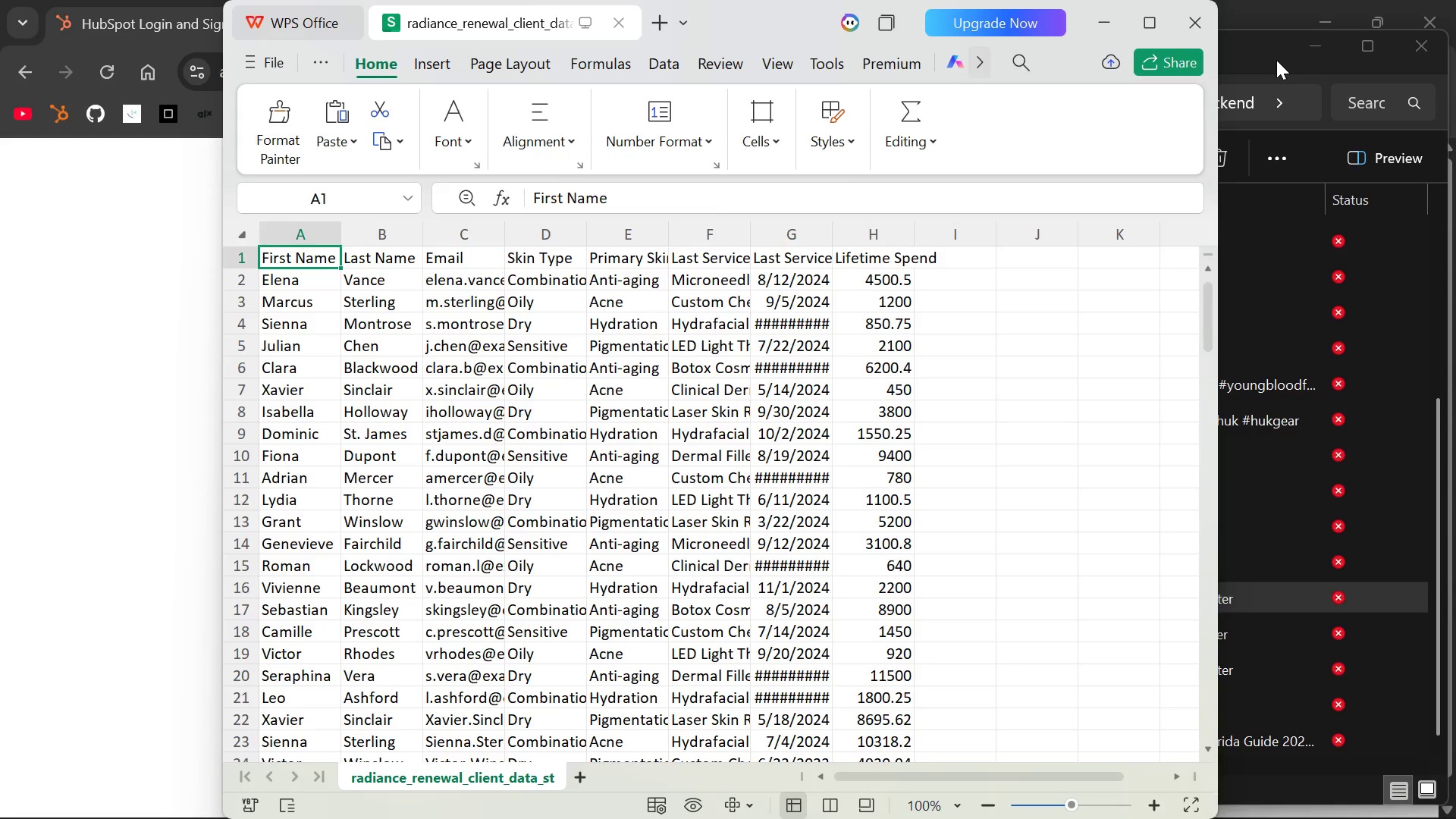 
left_click([1416, 42])
 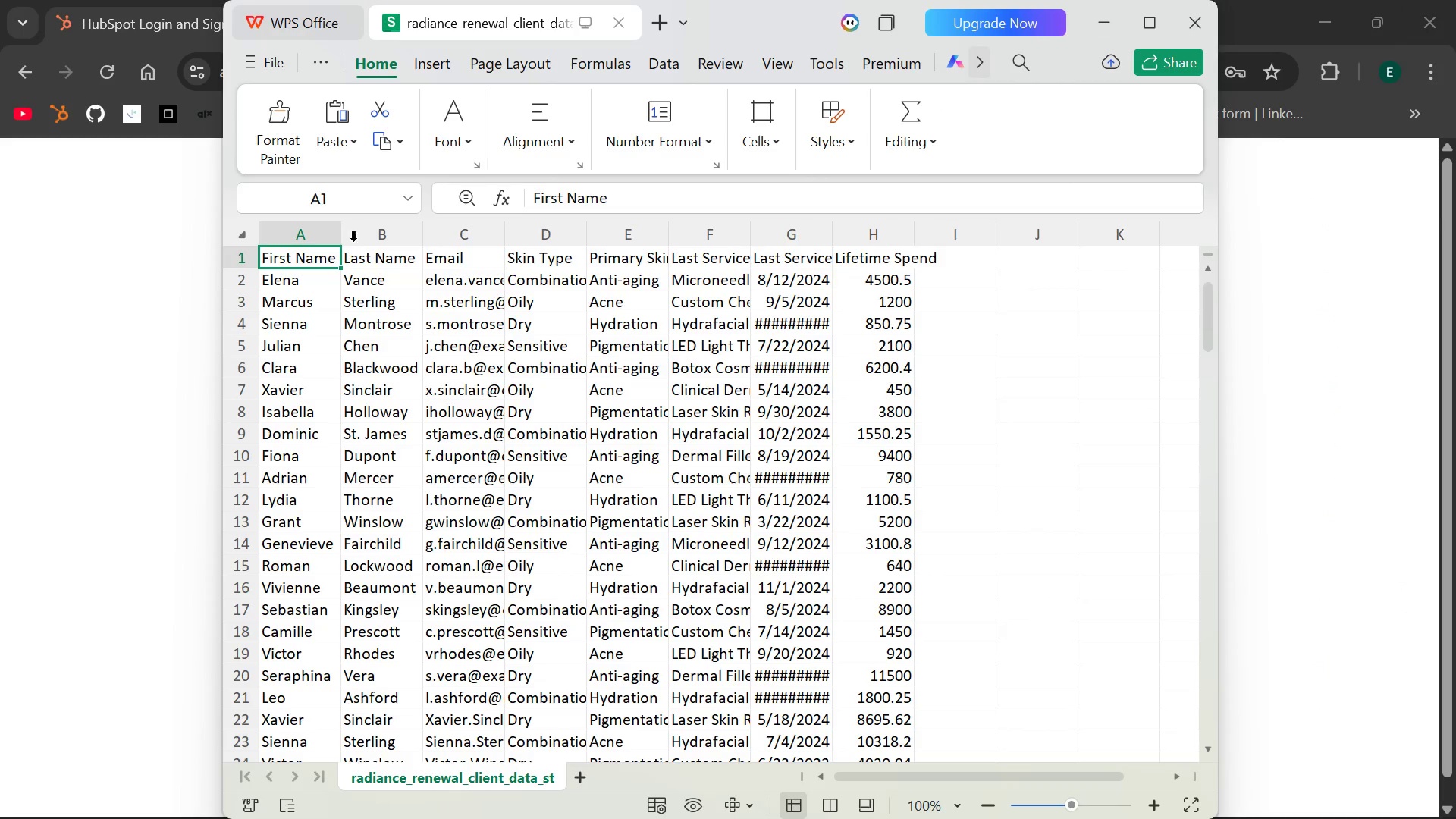 
left_click_drag(start_coordinate=[342, 236], to_coordinate=[342, 231])
 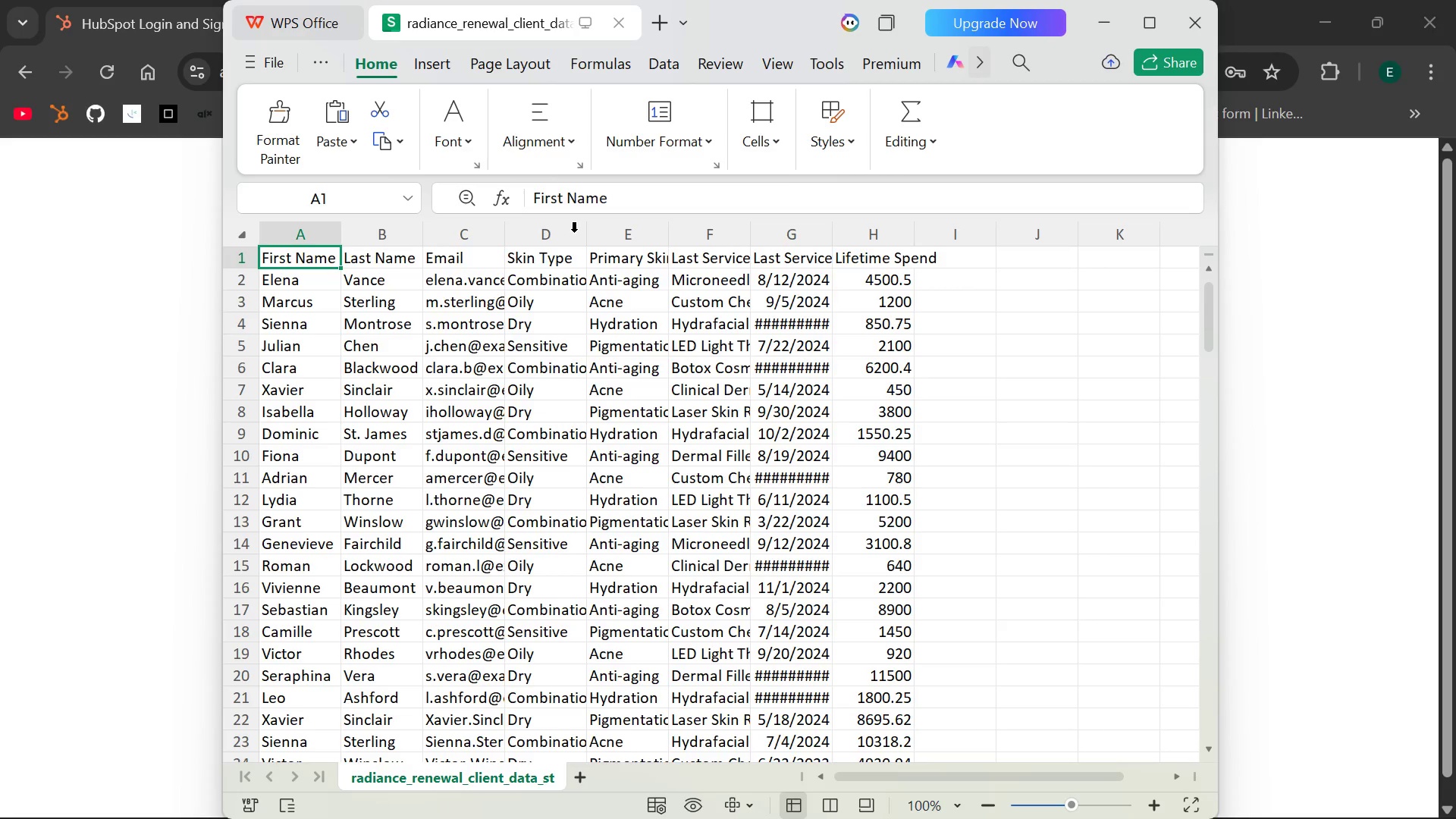 
left_click_drag(start_coordinate=[585, 237], to_coordinate=[666, 234])
 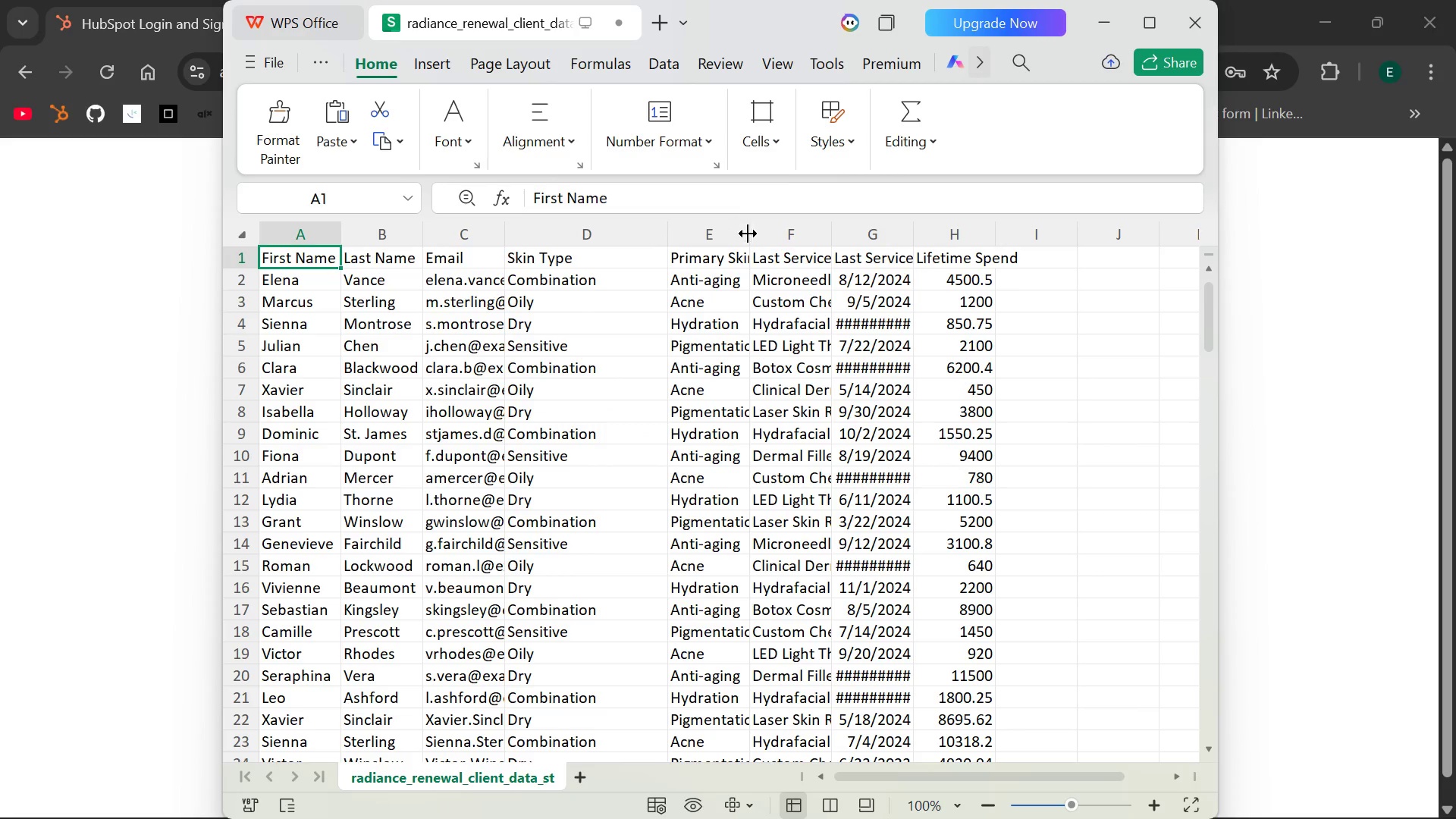 
left_click_drag(start_coordinate=[749, 234], to_coordinate=[786, 234])
 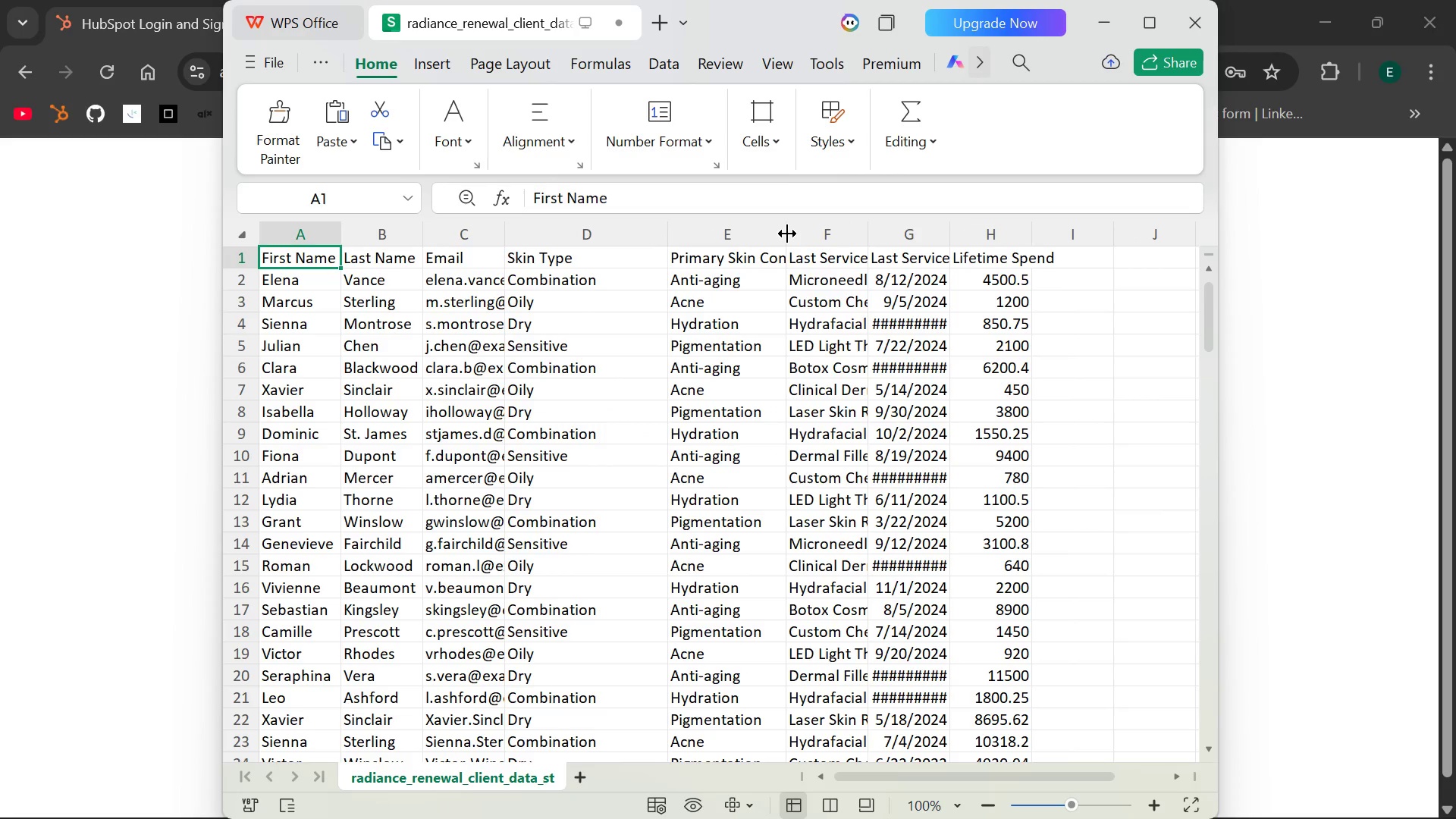 
left_click_drag(start_coordinate=[786, 234], to_coordinate=[817, 231])
 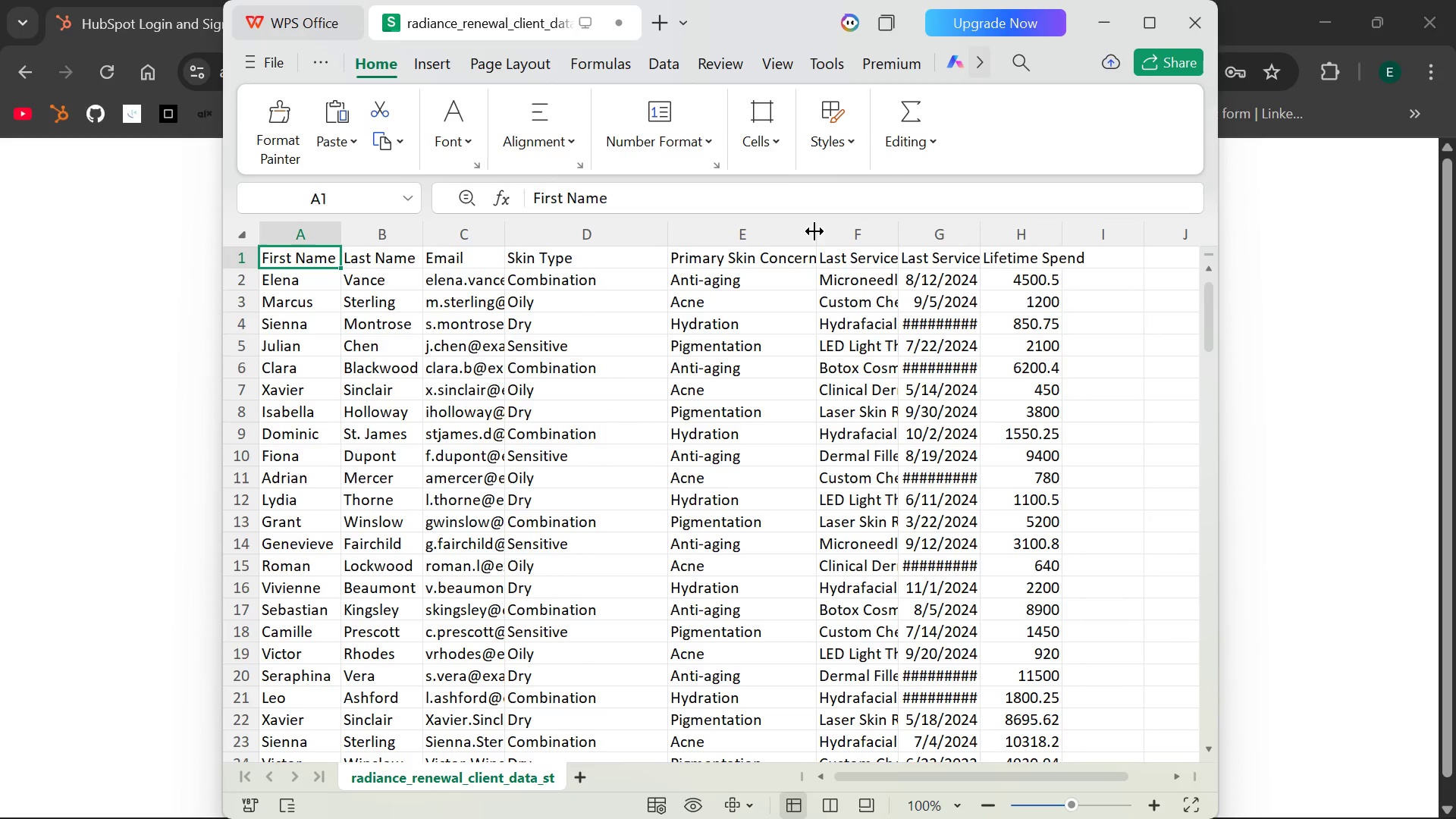 
left_click_drag(start_coordinate=[814, 231], to_coordinate=[830, 228])
 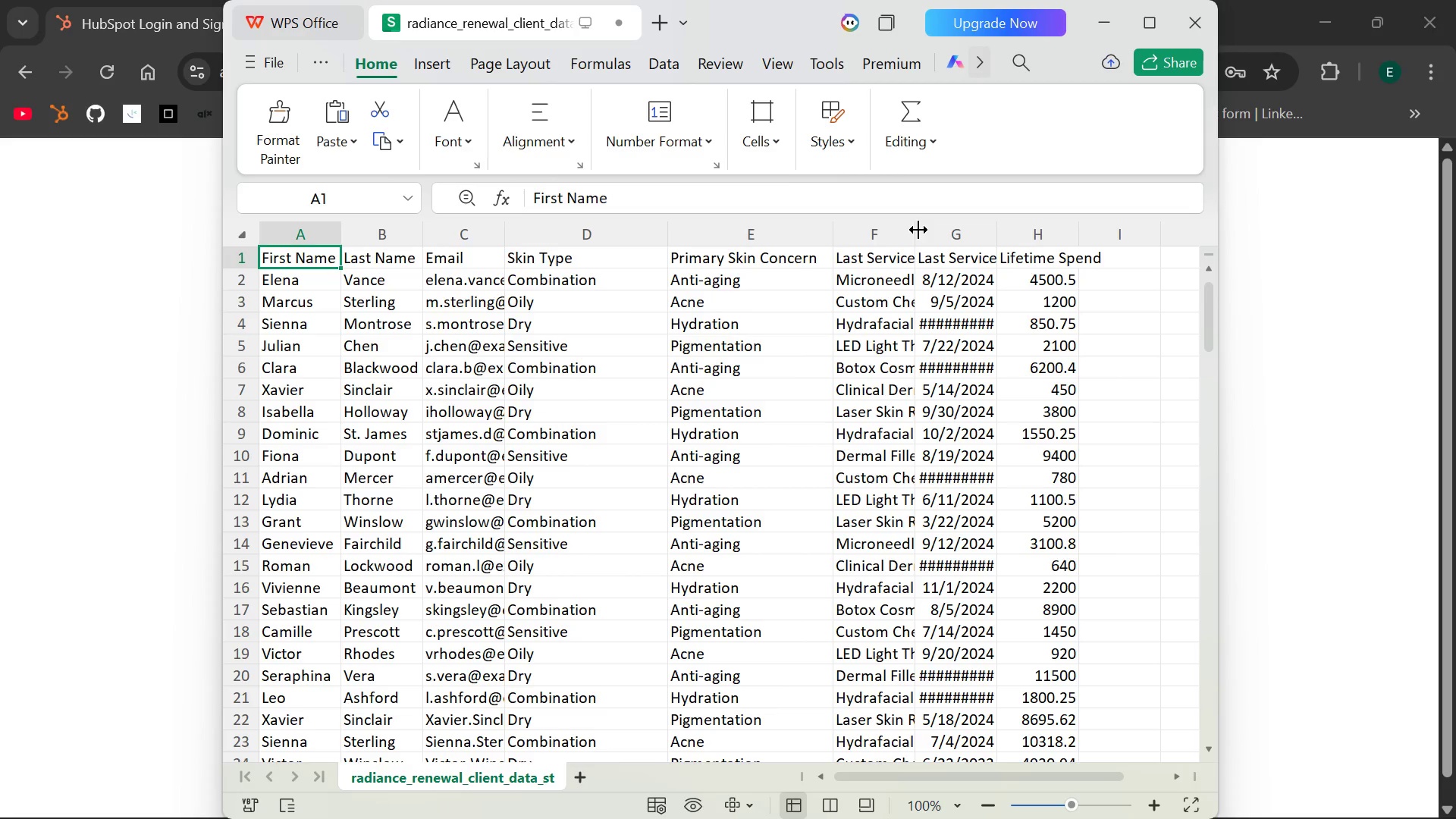 
left_click_drag(start_coordinate=[918, 230], to_coordinate=[977, 227])
 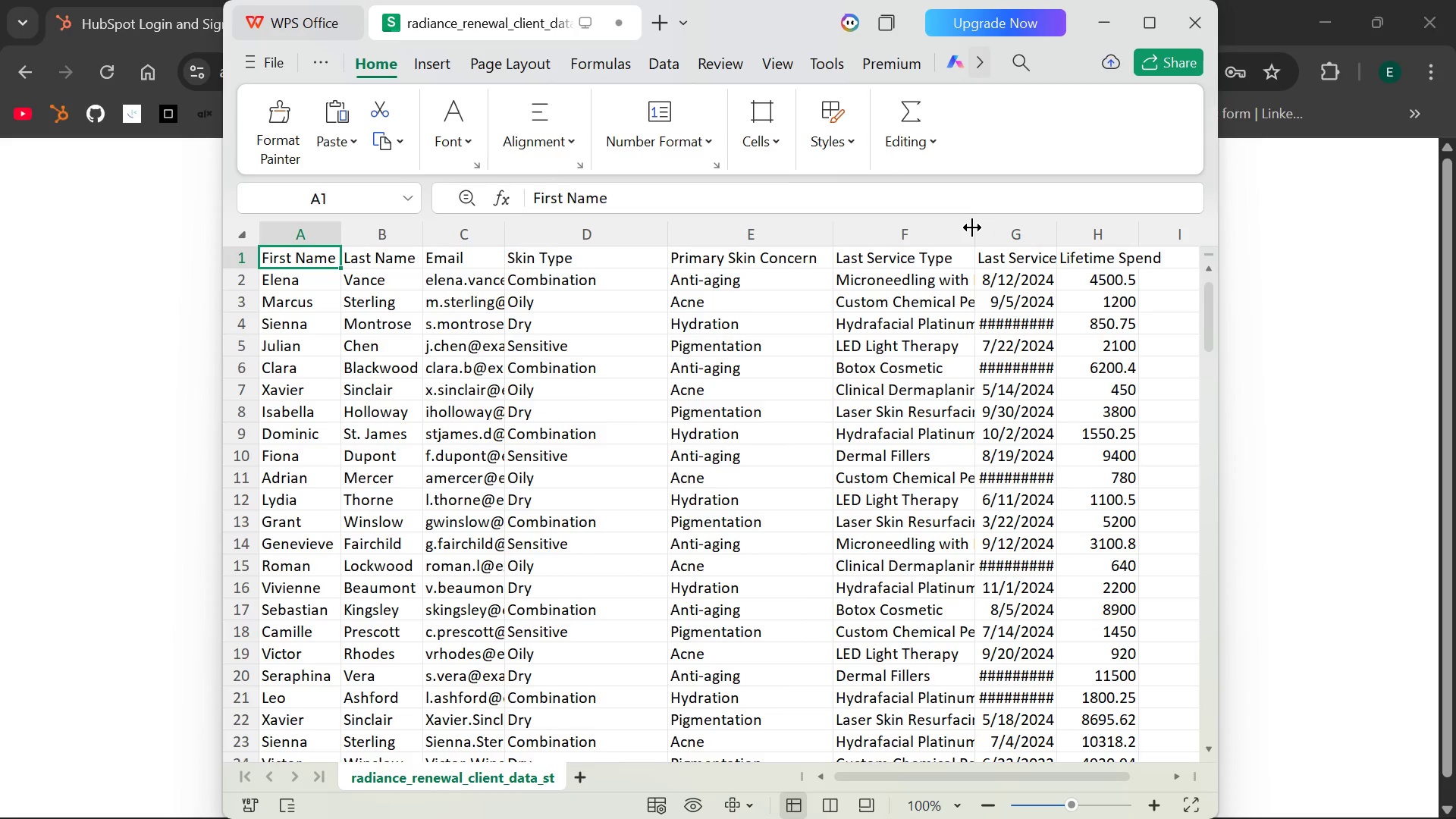 
left_click_drag(start_coordinate=[971, 228], to_coordinate=[1028, 228])
 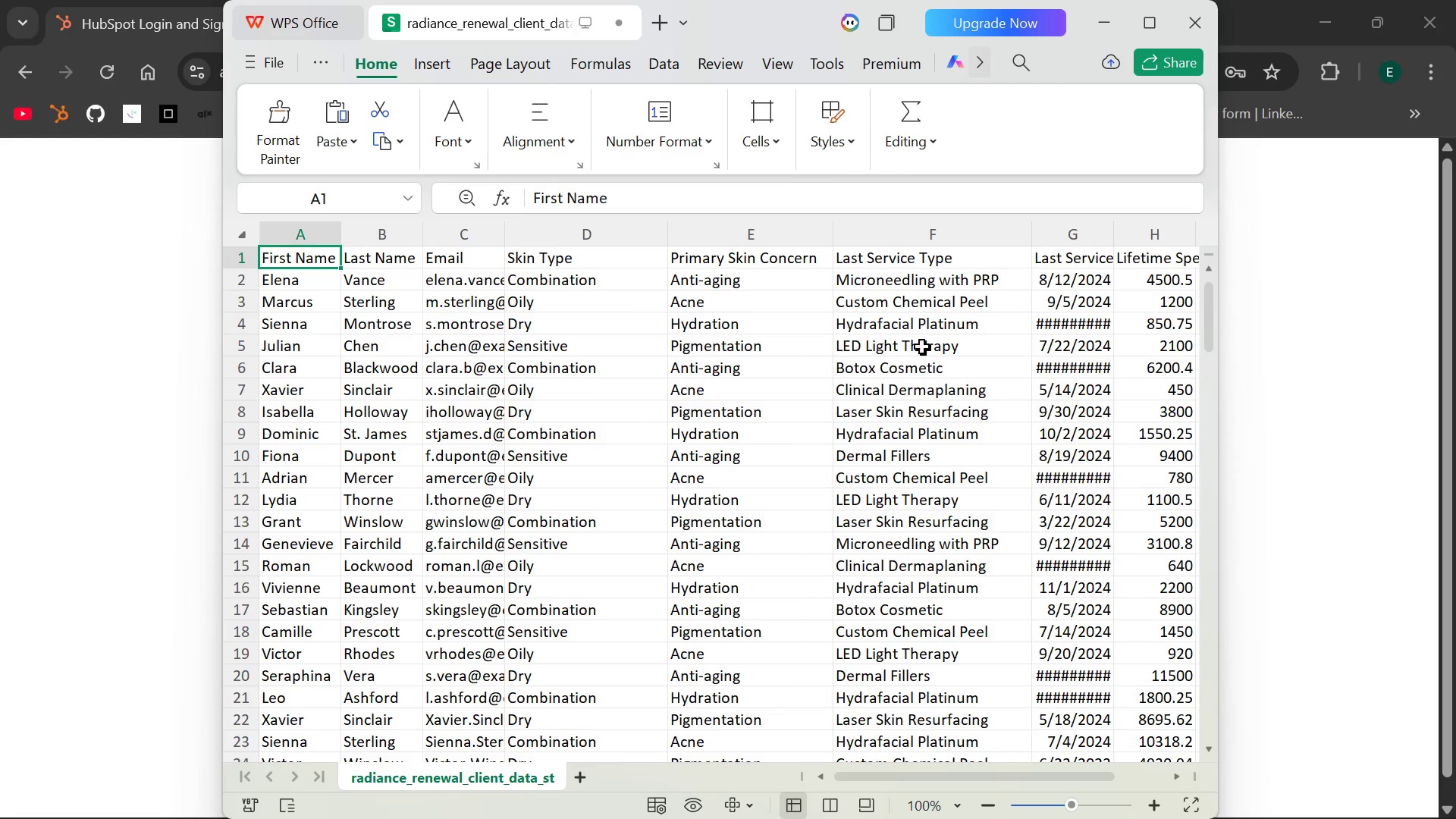 
scroll: coordinate [878, 374], scroll_direction: down, amount: 2.0
 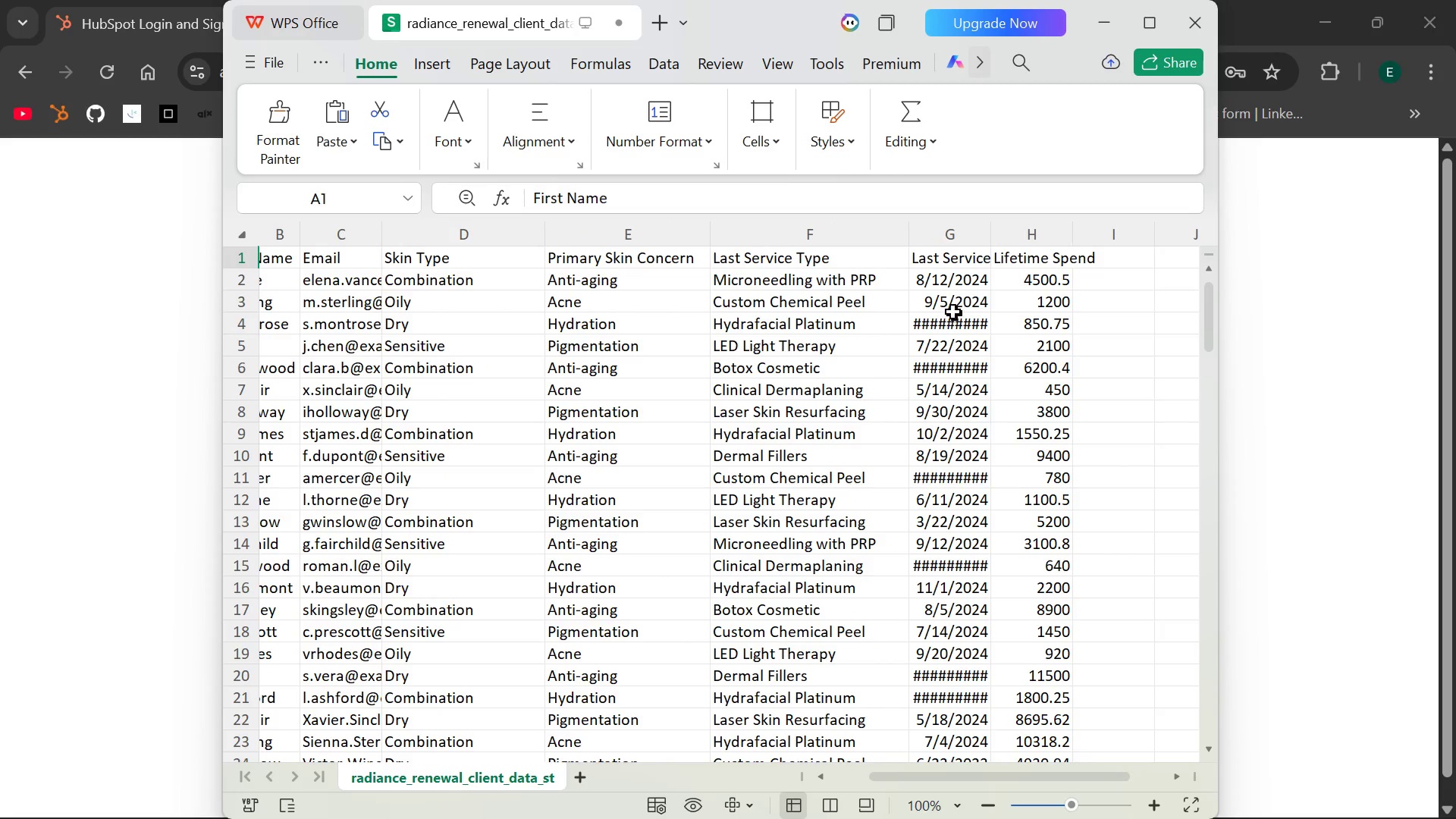 
left_click_drag(start_coordinate=[993, 241], to_coordinate=[1008, 240])
 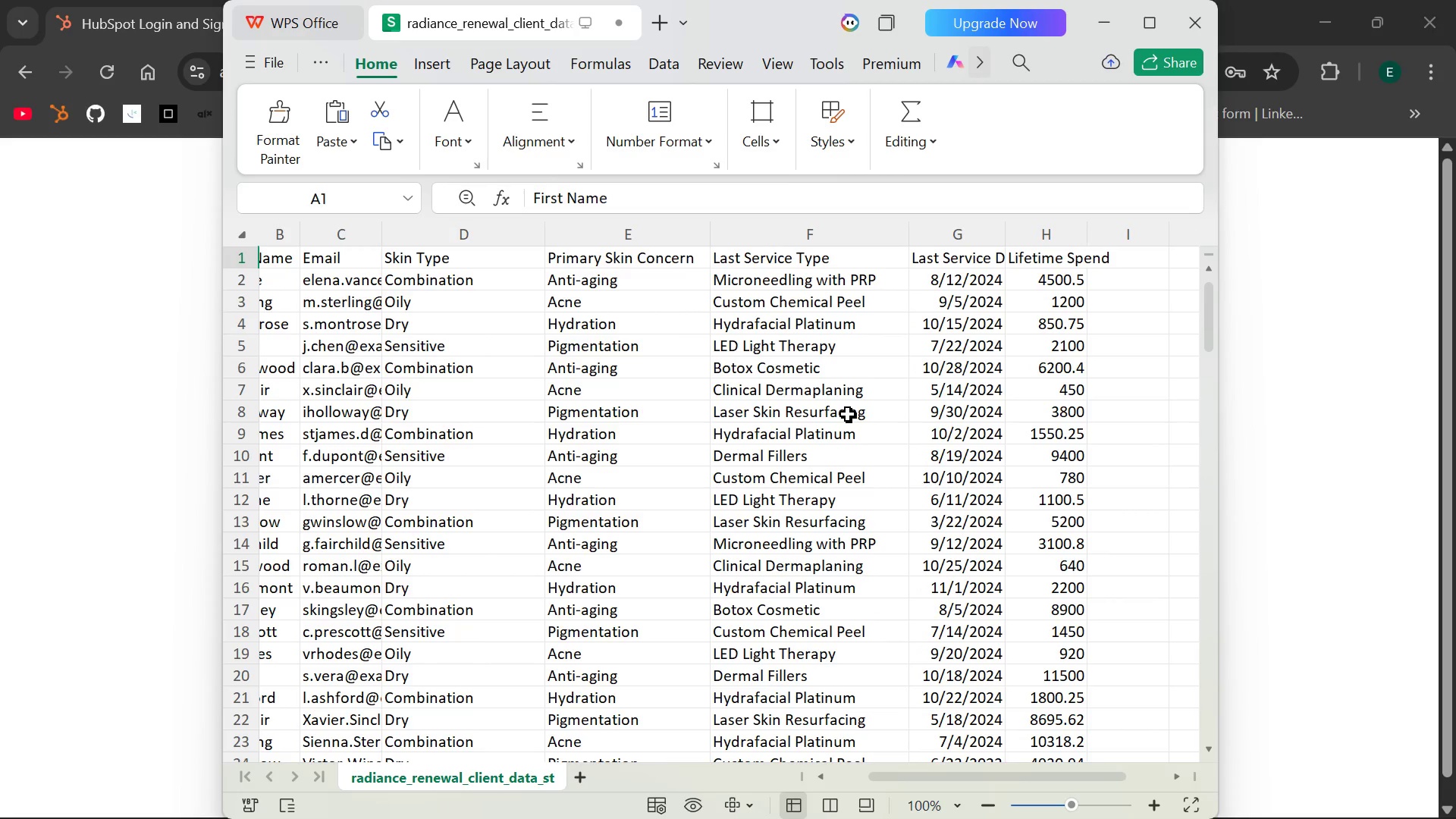 
scroll: coordinate [848, 414], scroll_direction: up, amount: 1.0
 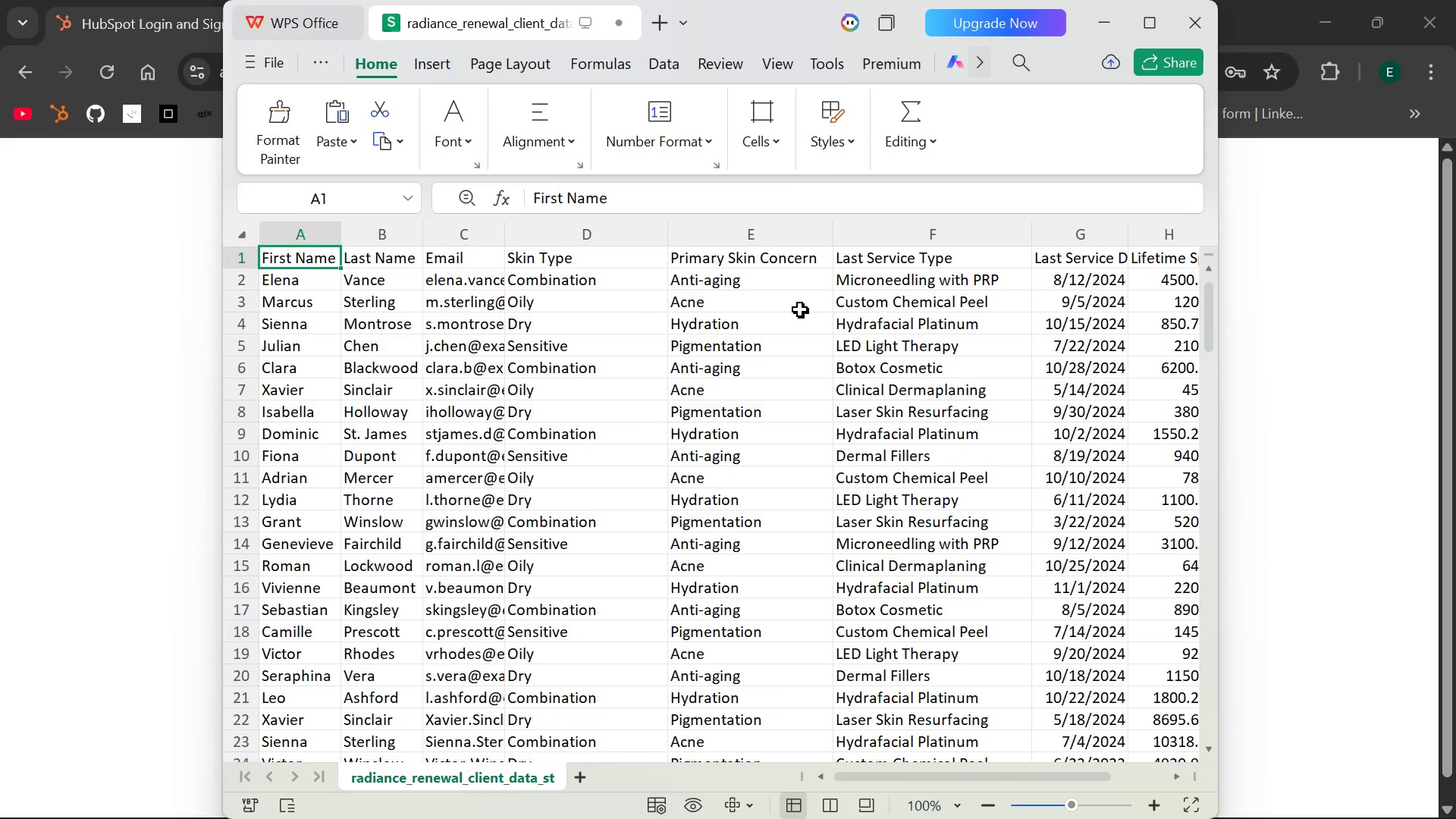 
wait(23.61)
 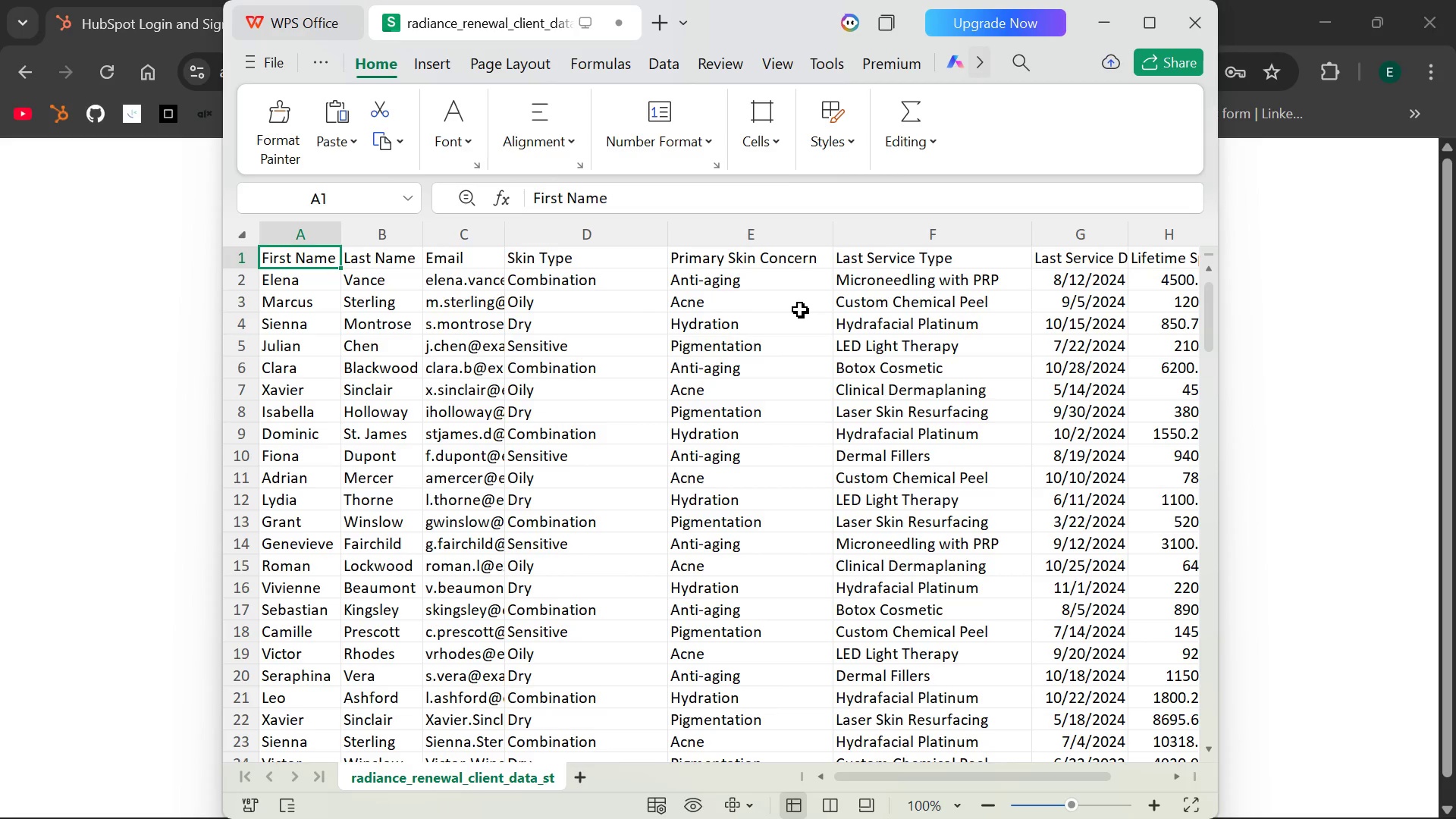 
left_click([1338, 224])
 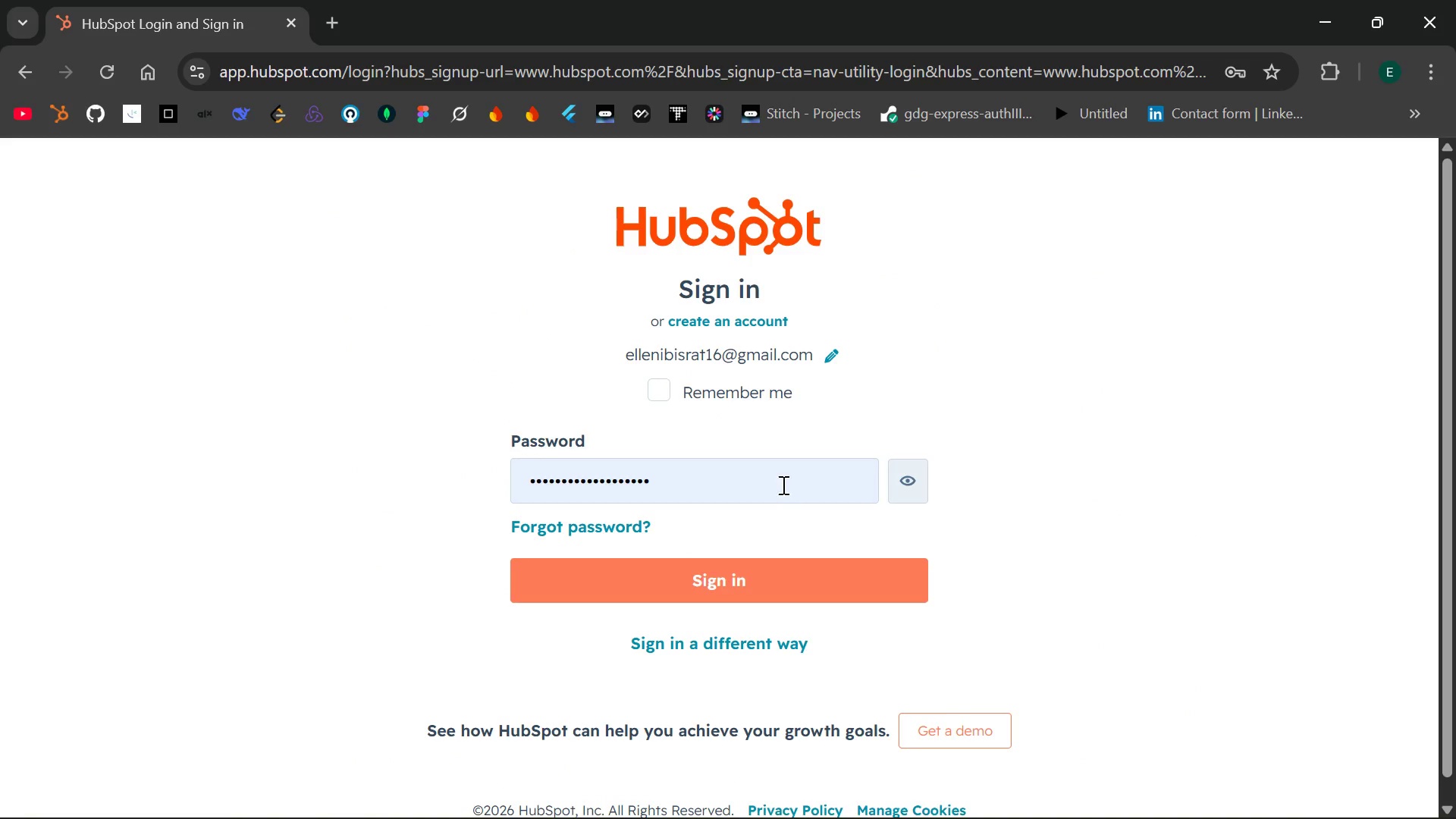 
left_click([780, 483])
 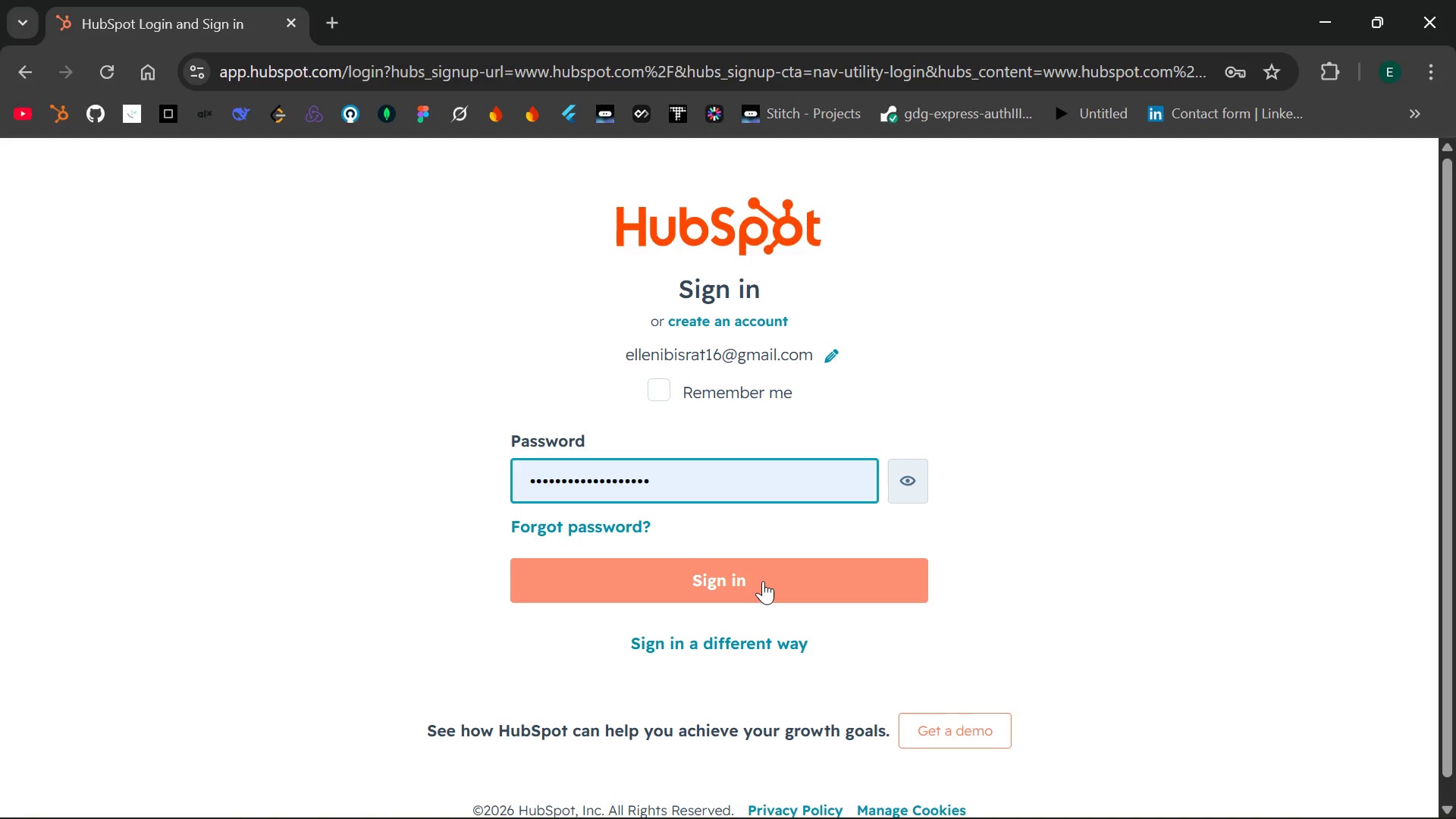 
left_click([763, 581])
 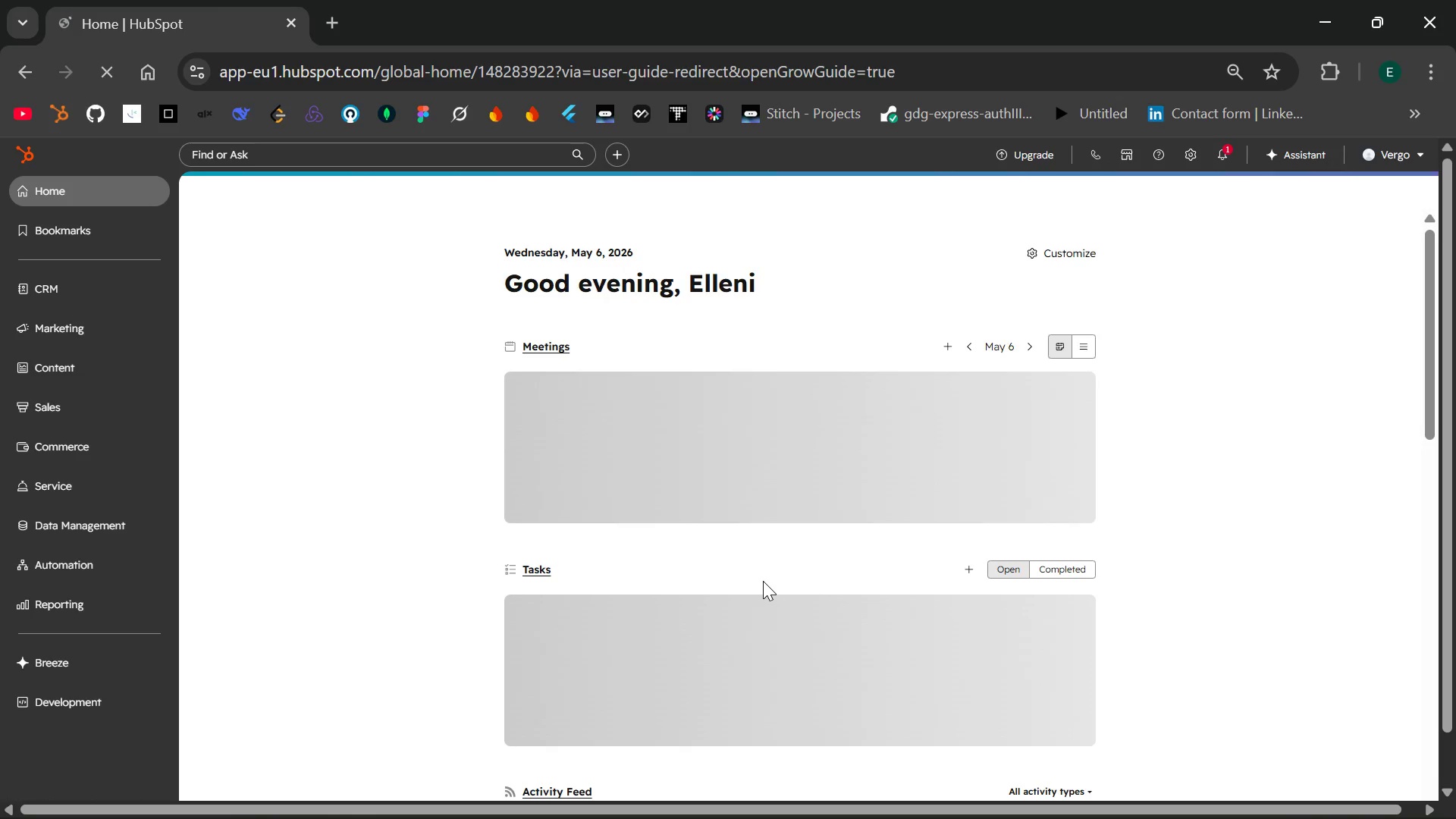 
wait(98.98)
 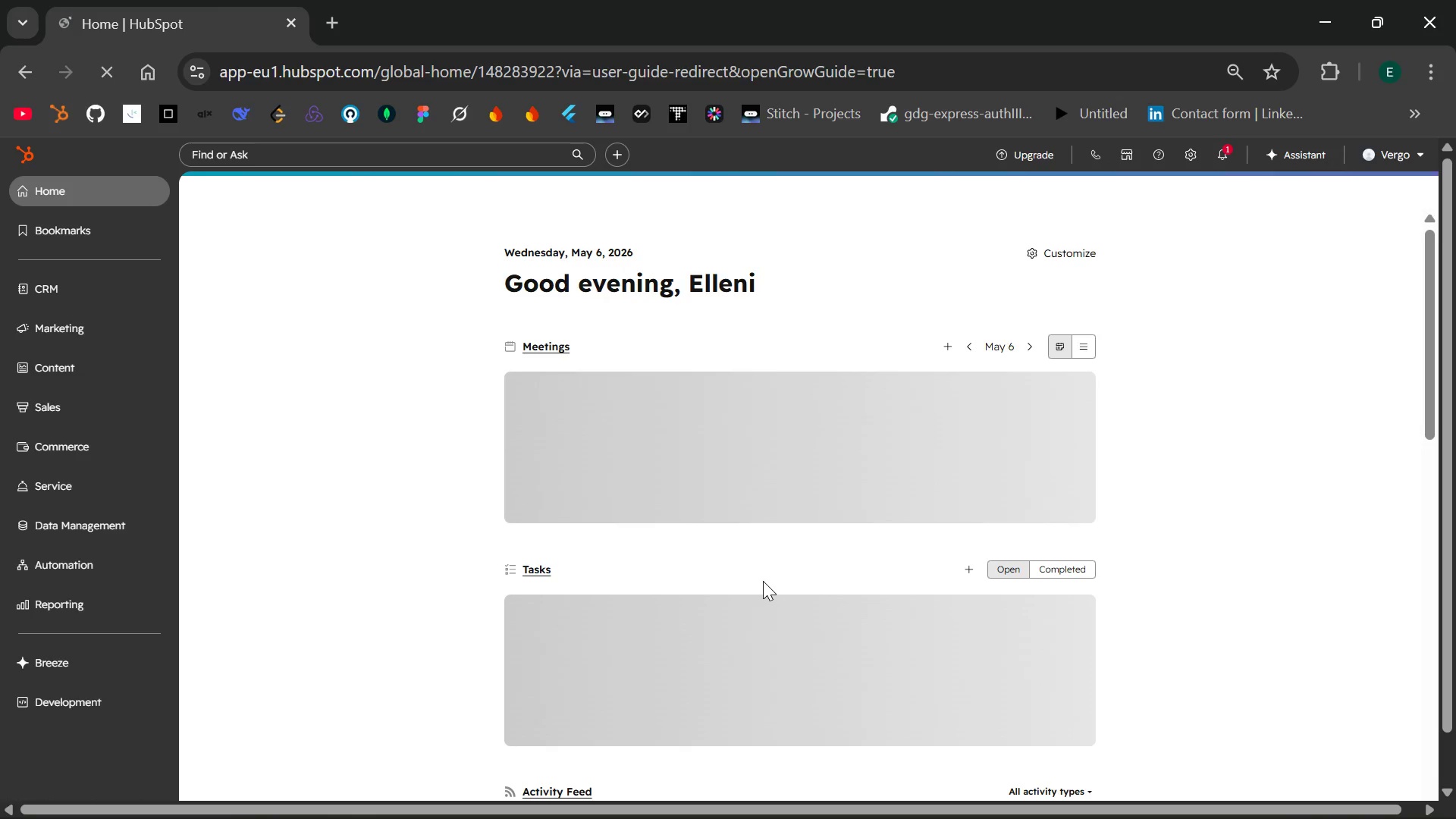 
left_click([1419, 155])
 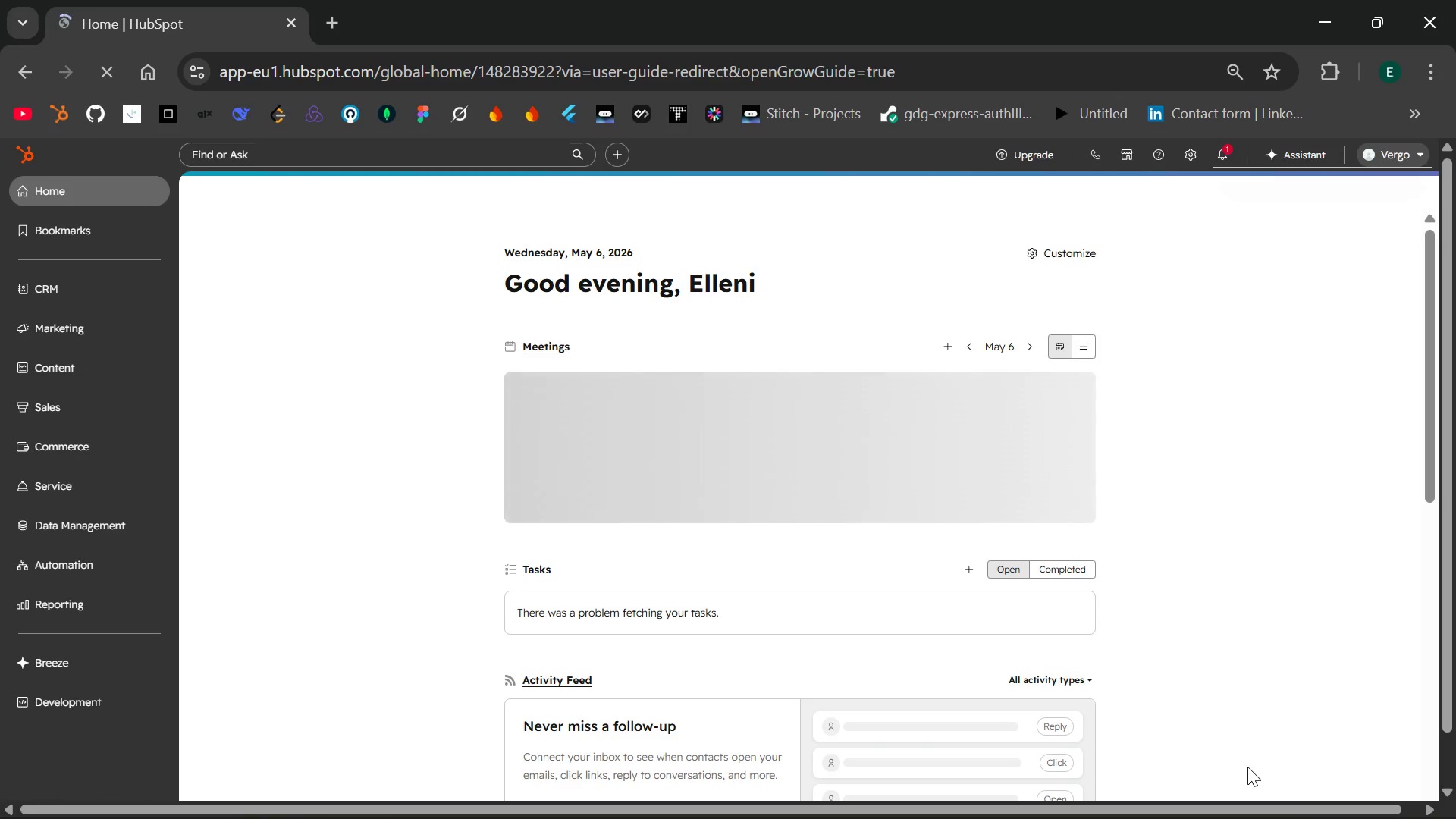 
mouse_move([1279, 770])
 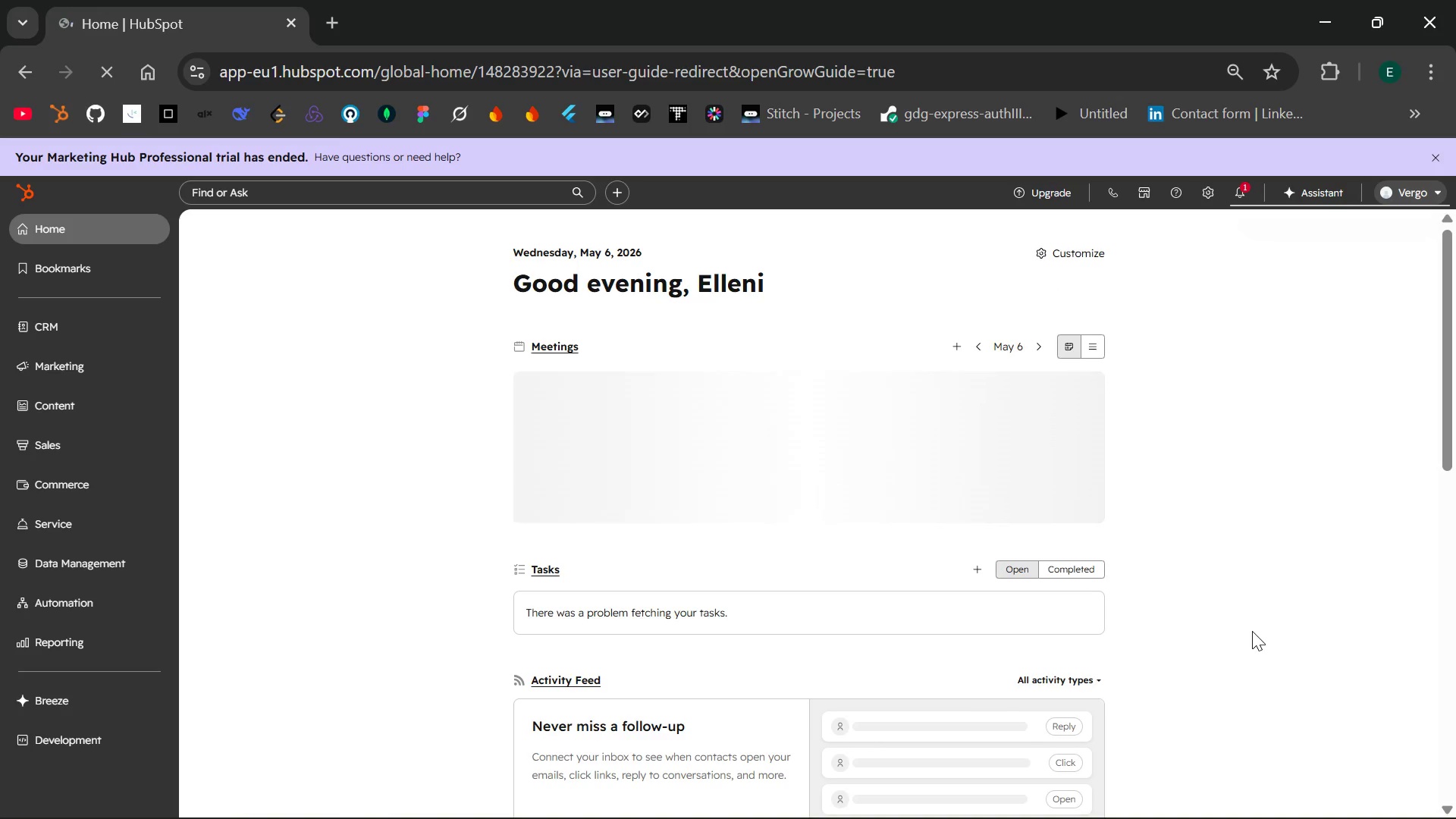 
wait(16.76)
 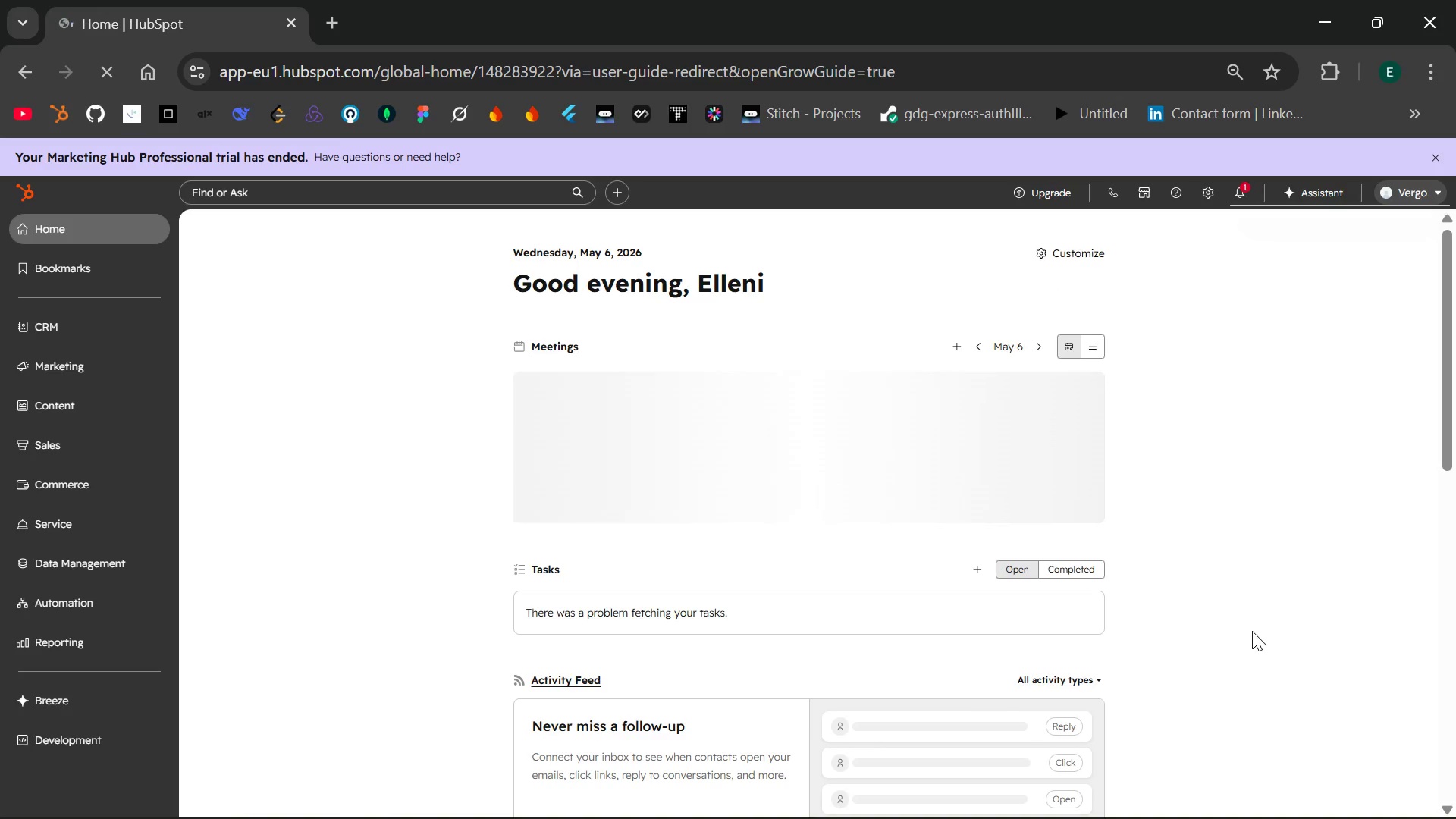 
left_click([317, 642])
 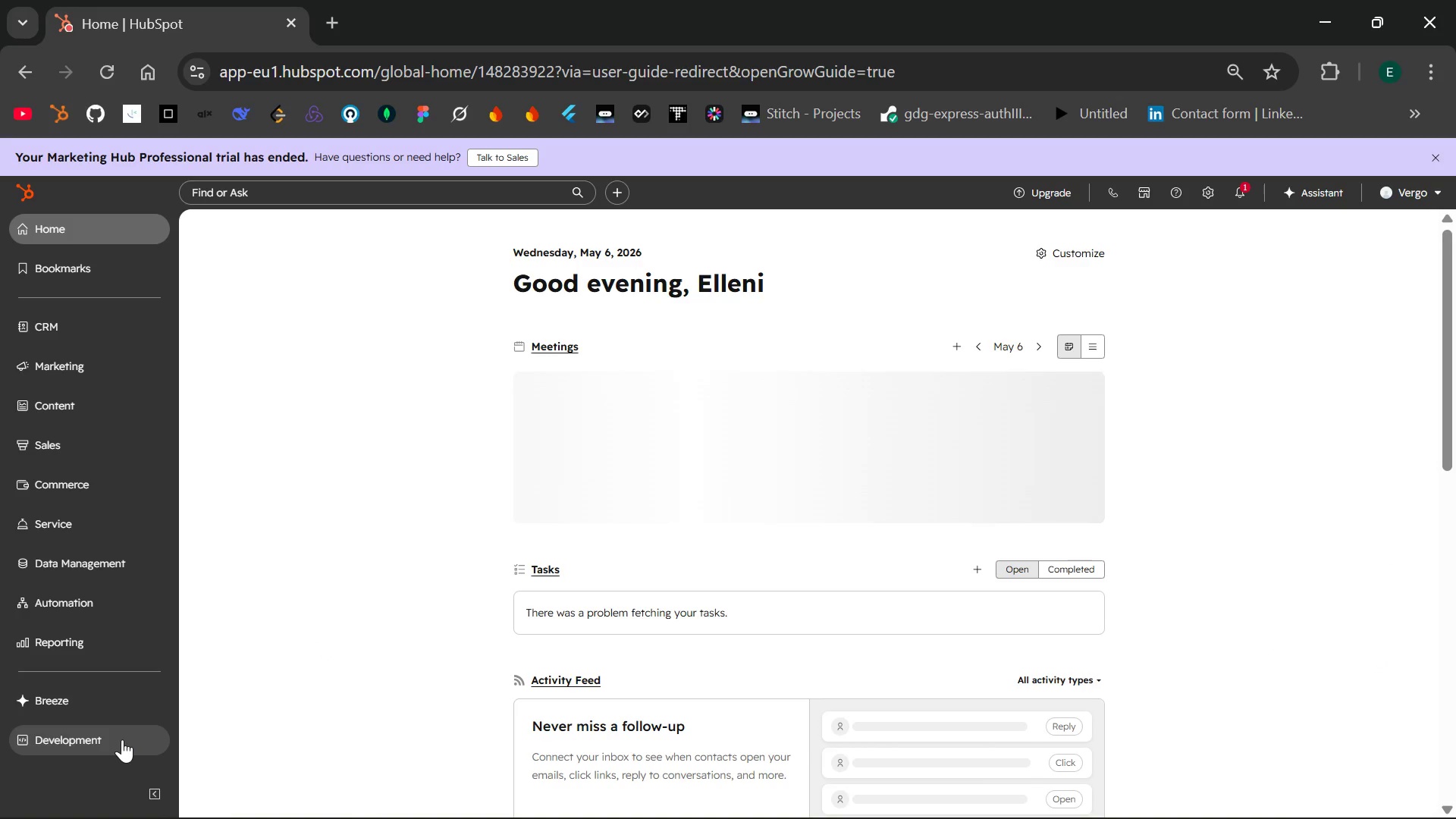 
left_click([118, 739])
 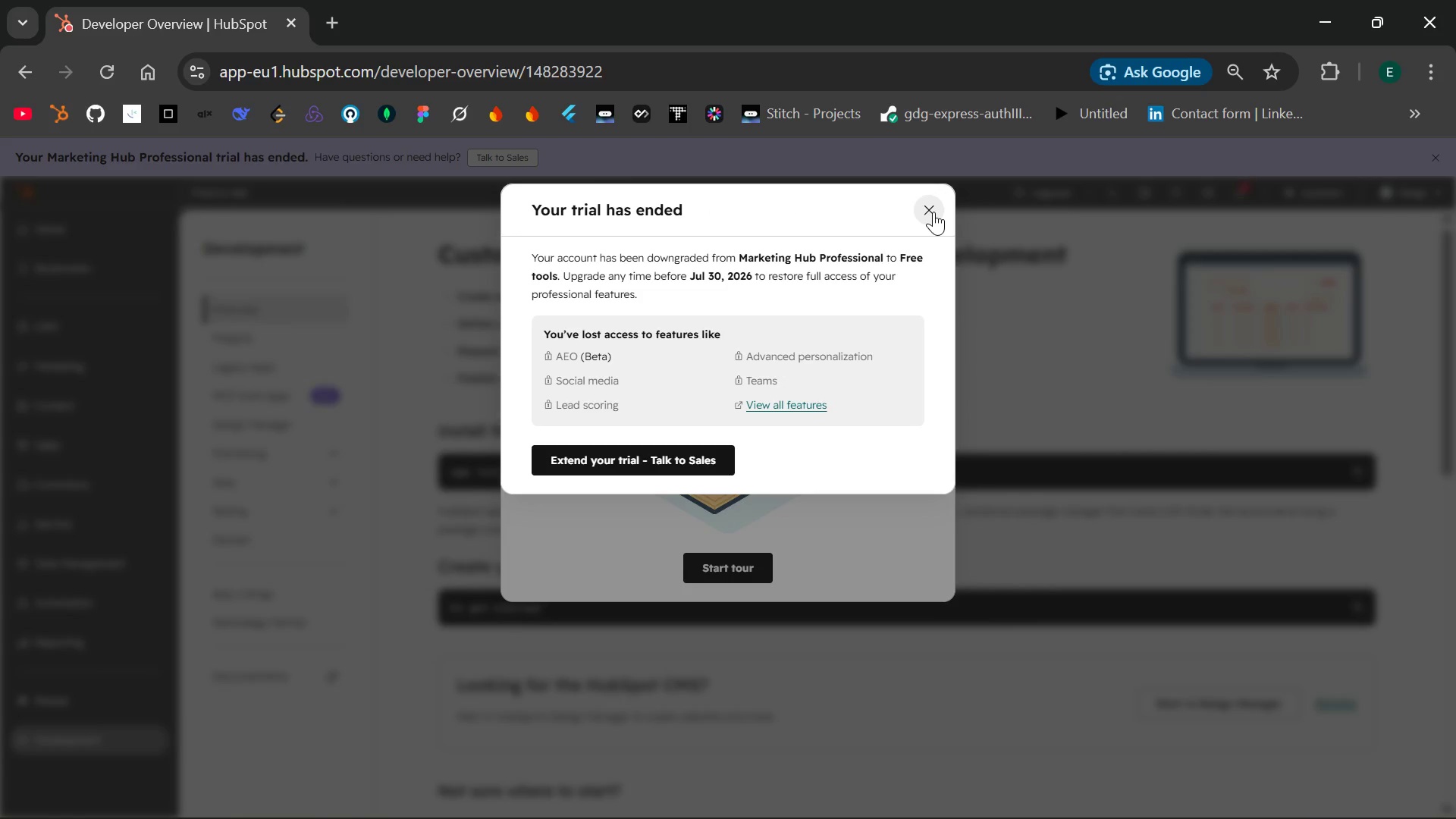 
wait(37.99)
 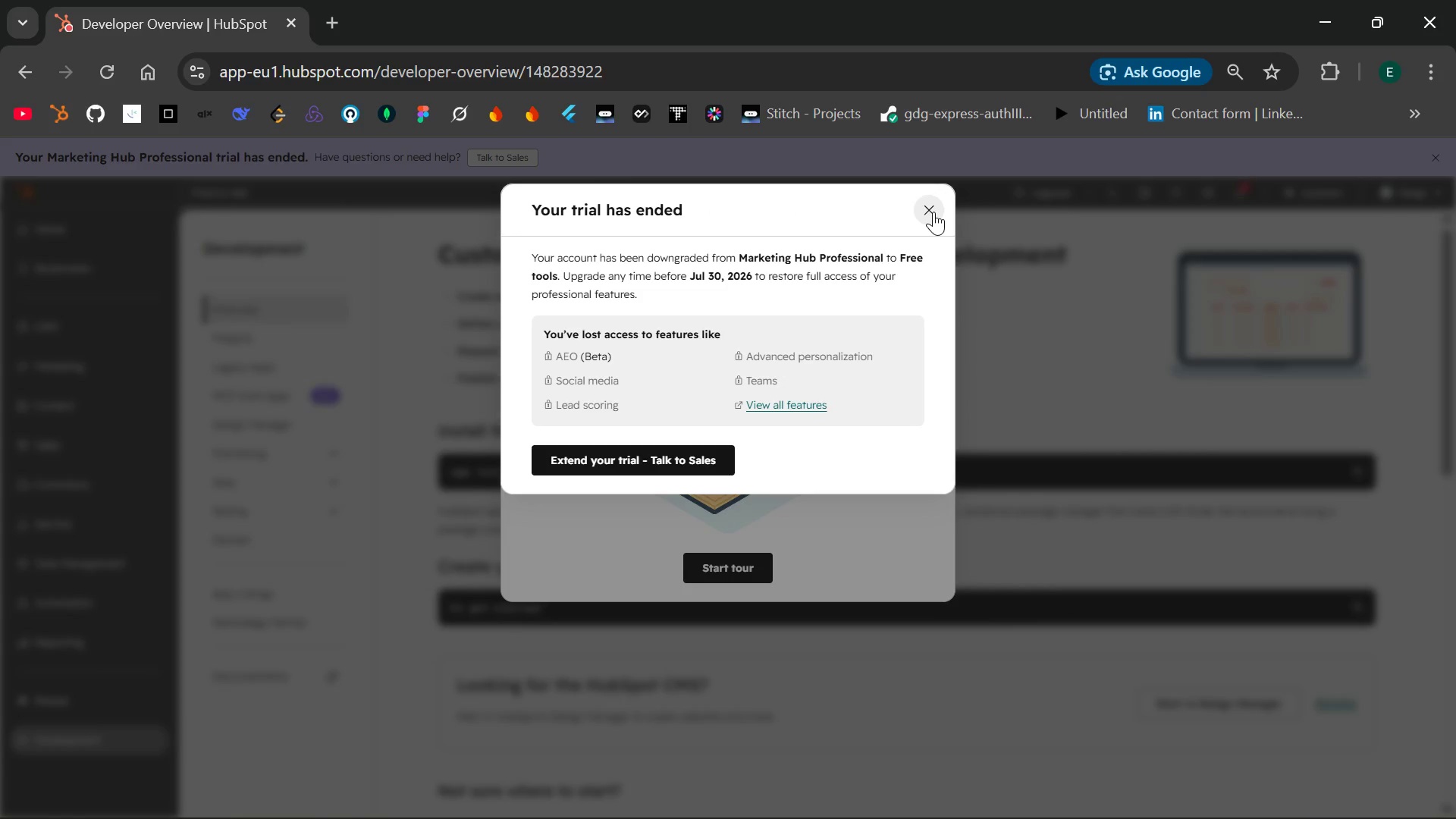 
left_click([934, 212])
 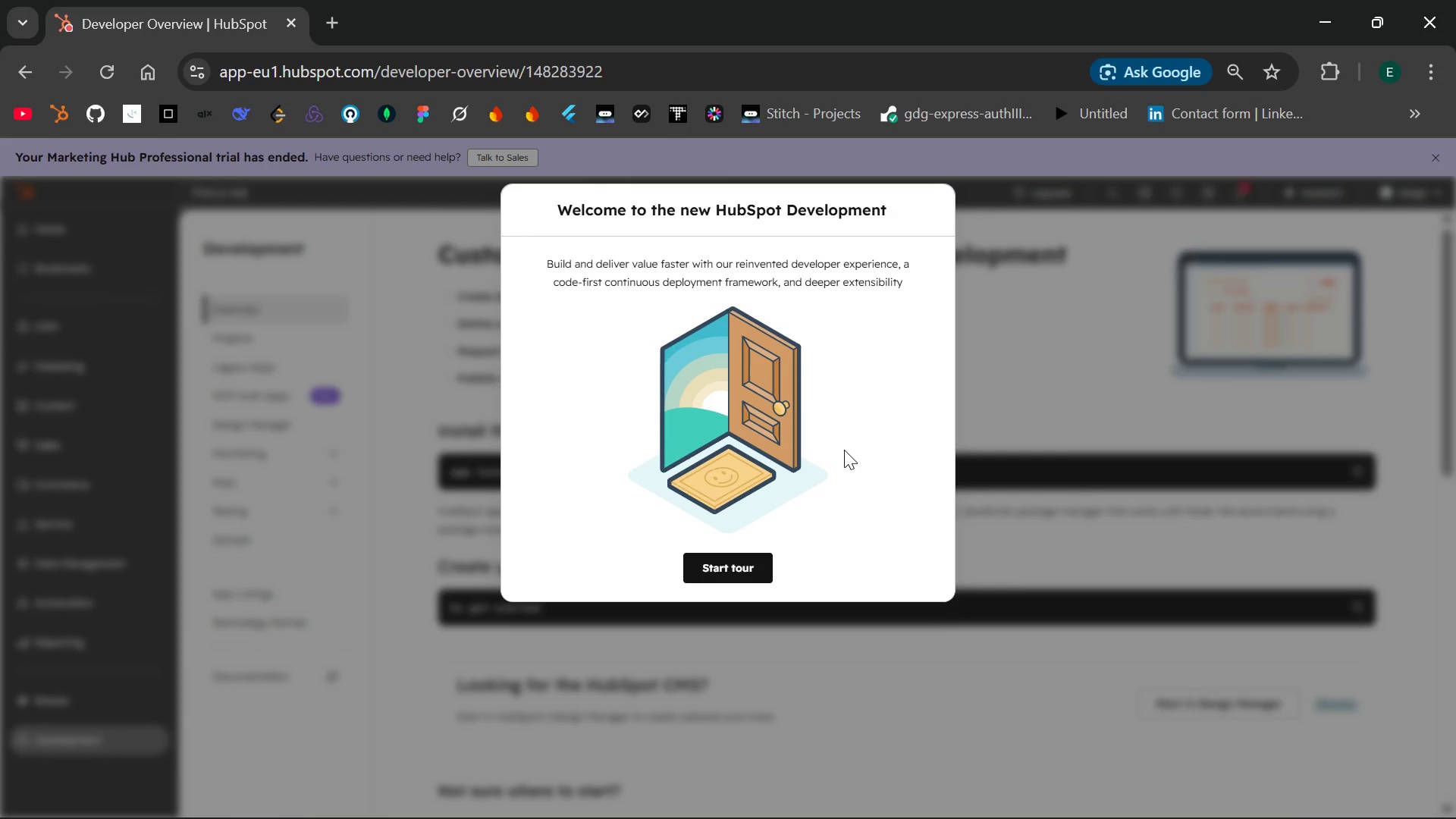 
left_click([748, 563])
 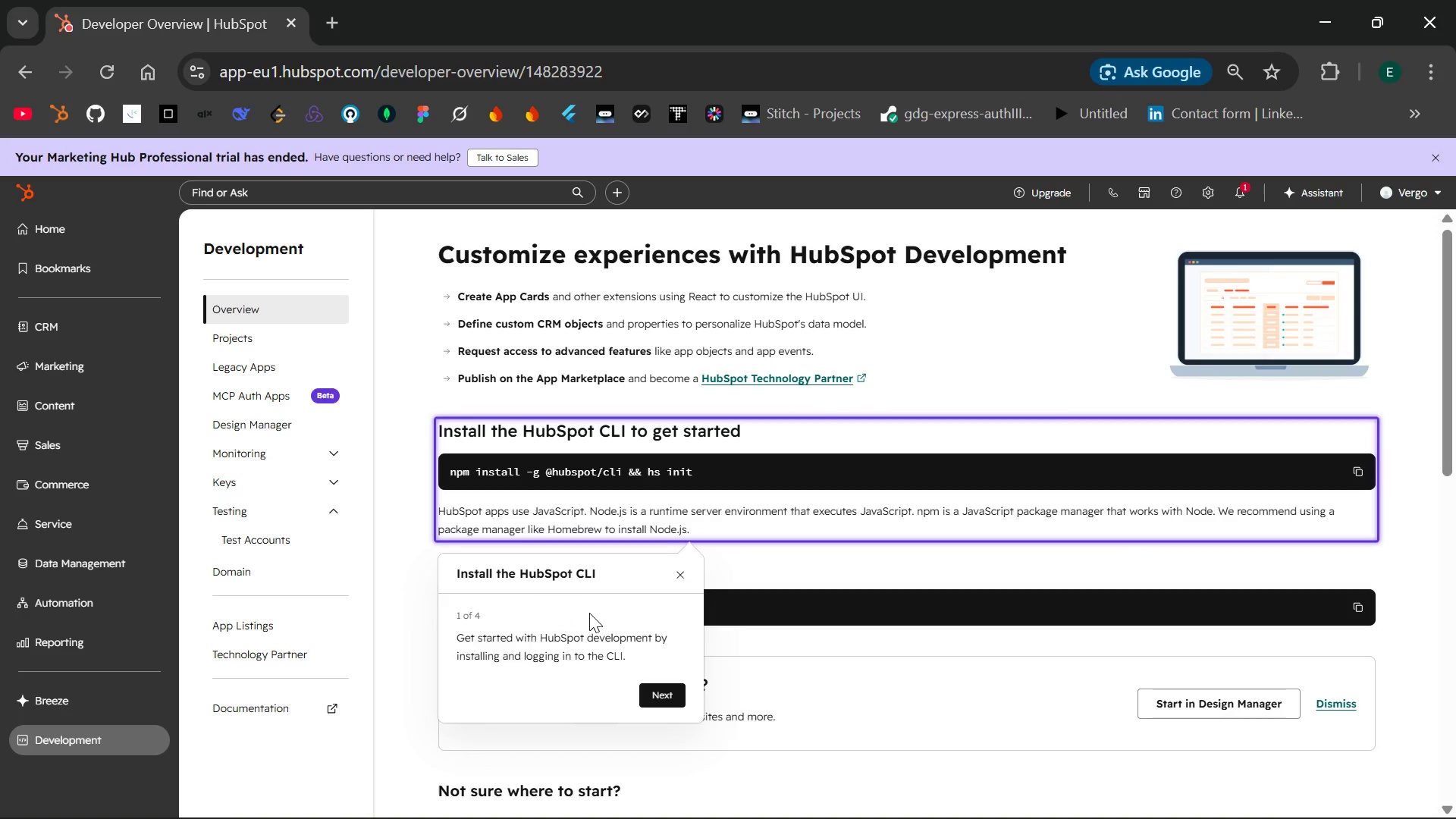 
wait(12.72)
 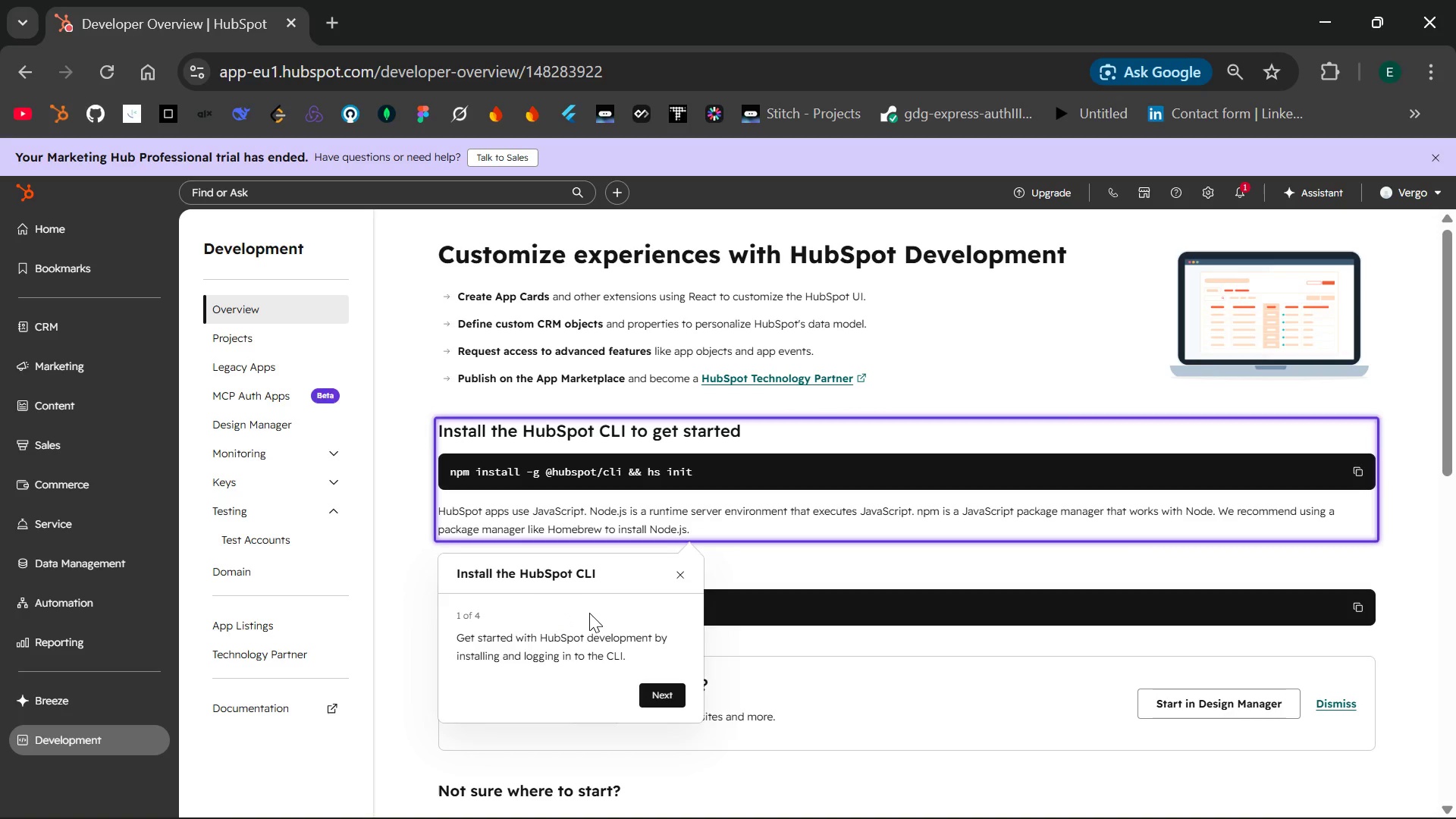 
left_click([674, 573])
 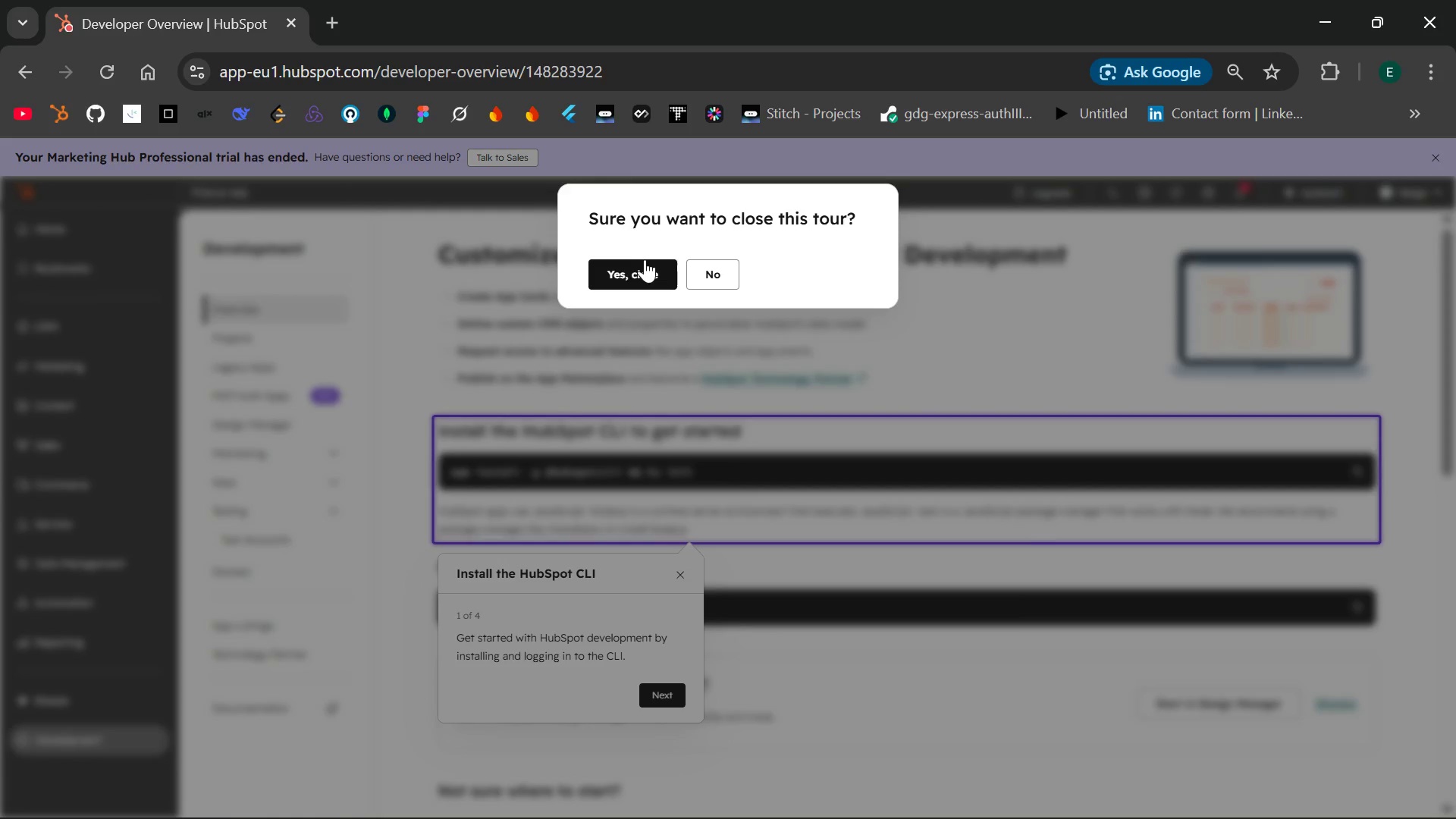 
left_click([638, 262])
 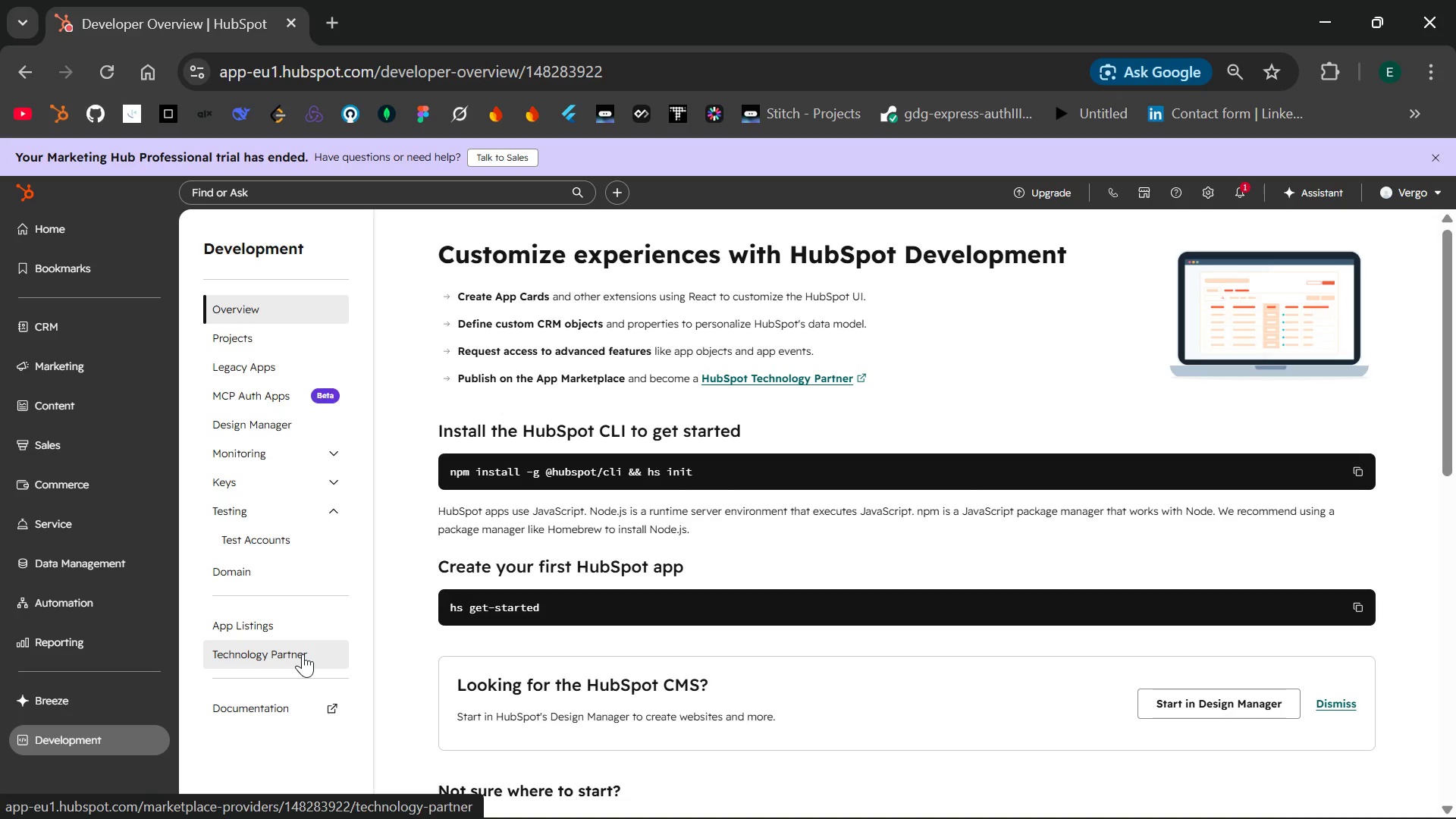 
left_click([287, 548])
 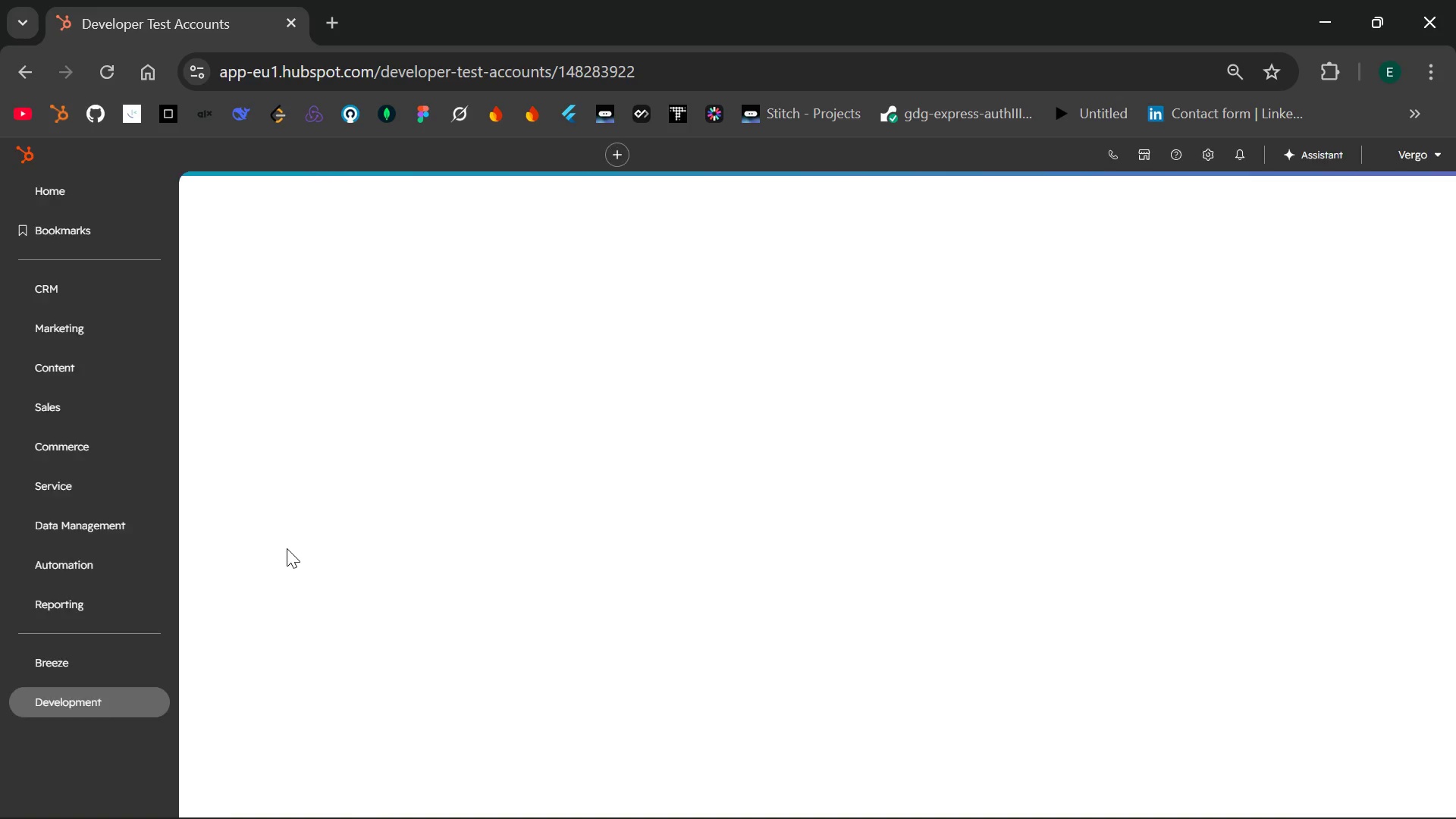 
wait(14.33)
 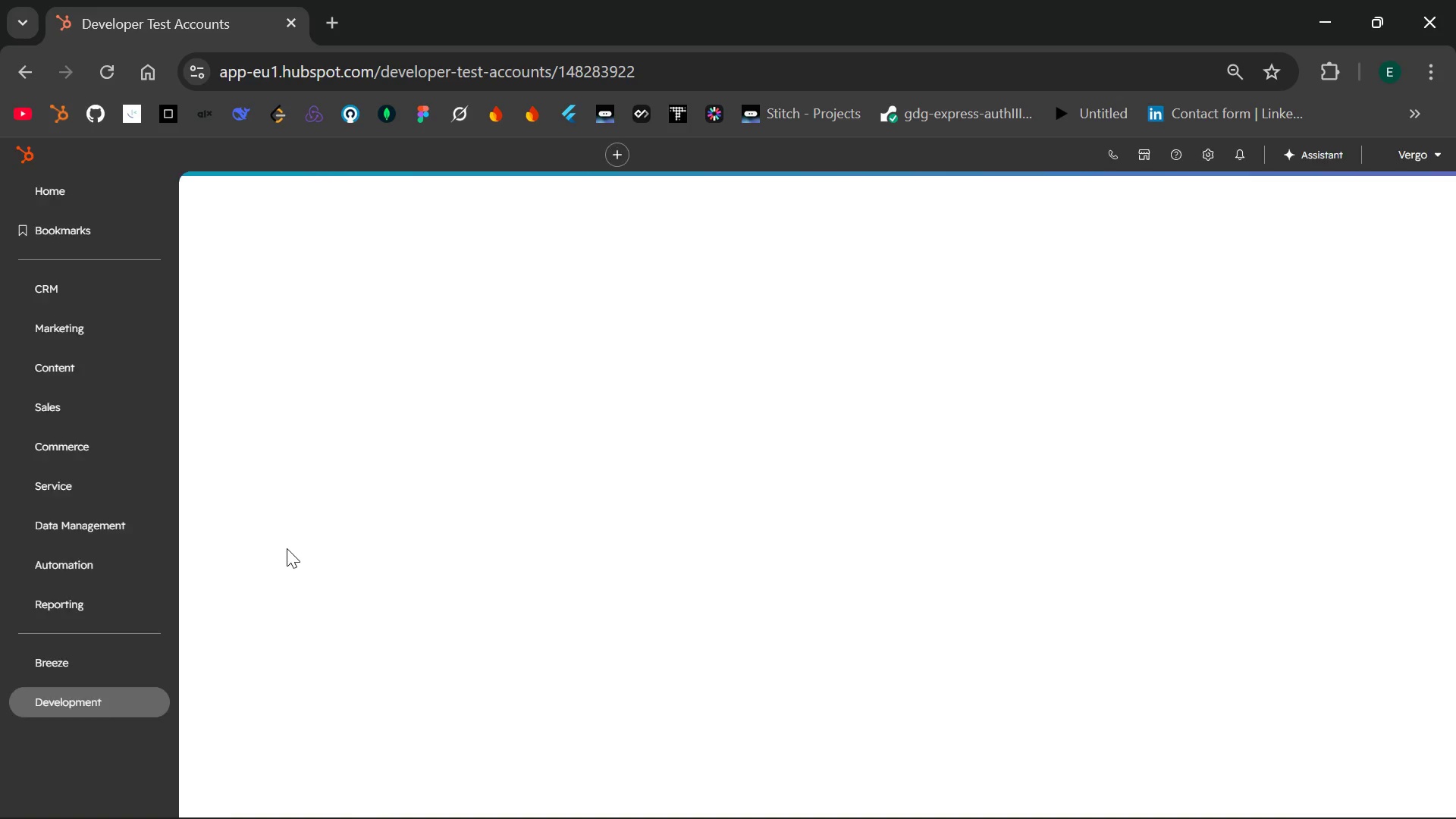 
left_click([569, 348])
 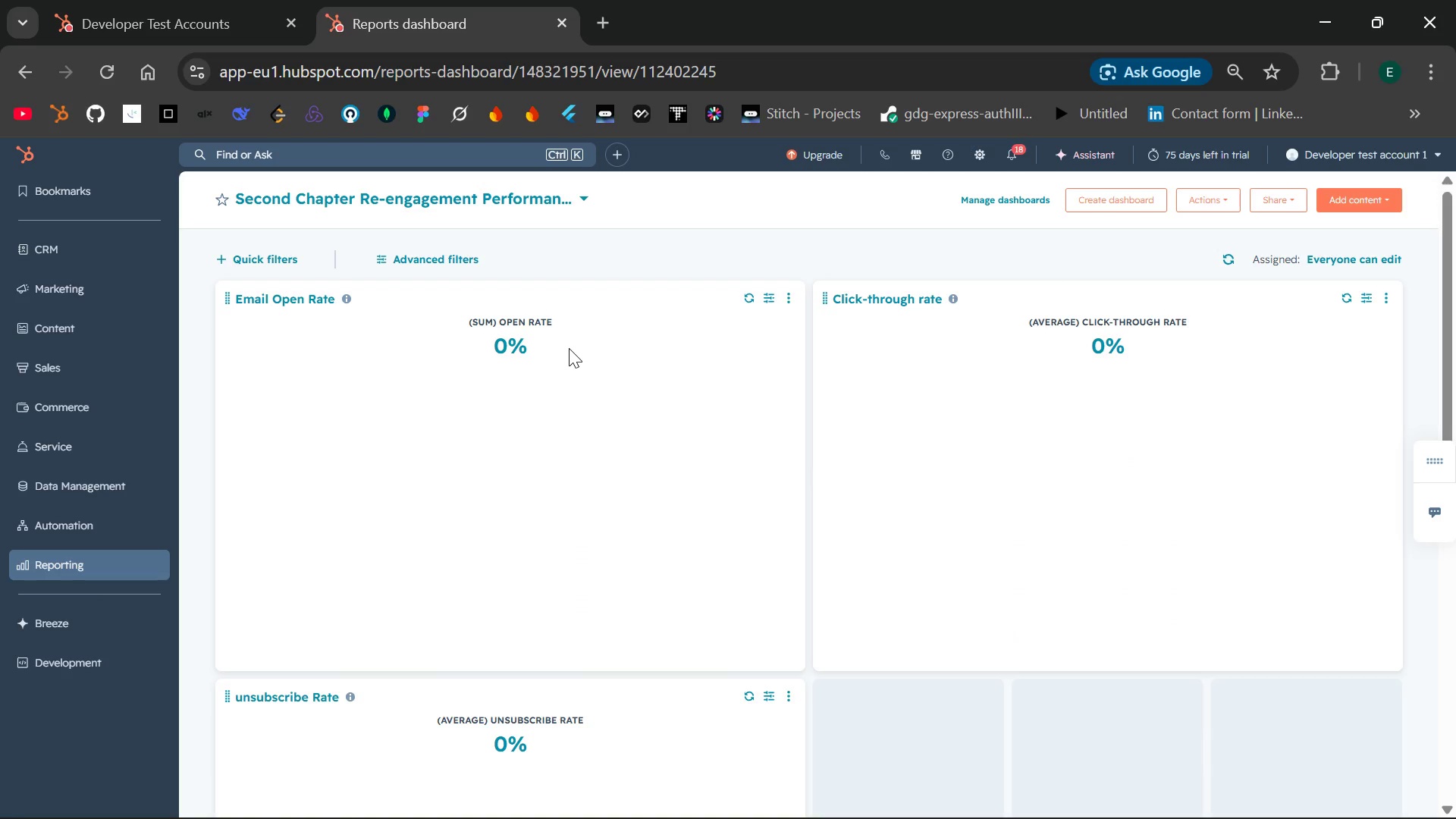 
wait(19.91)
 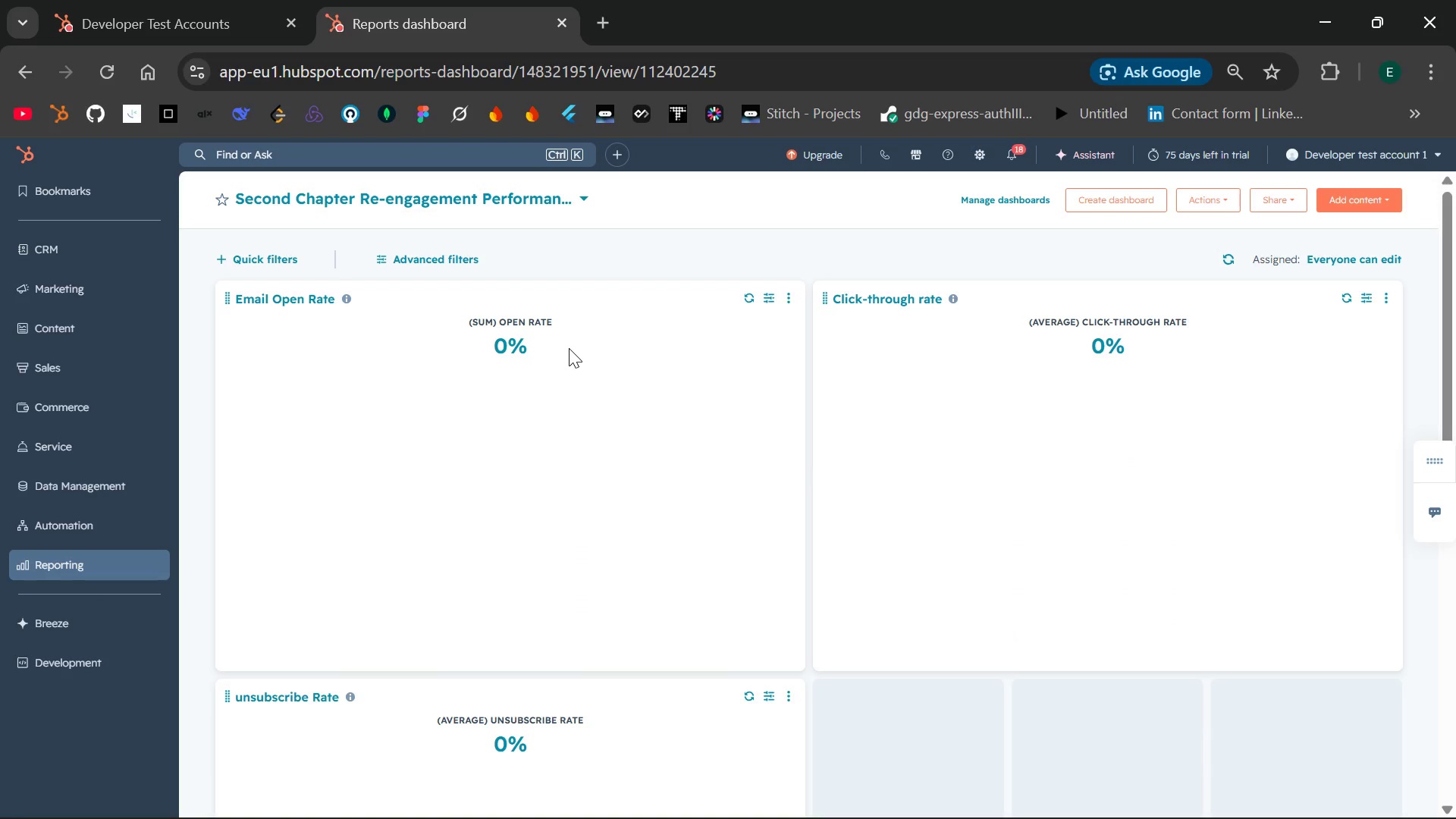 
left_click([152, 246])
 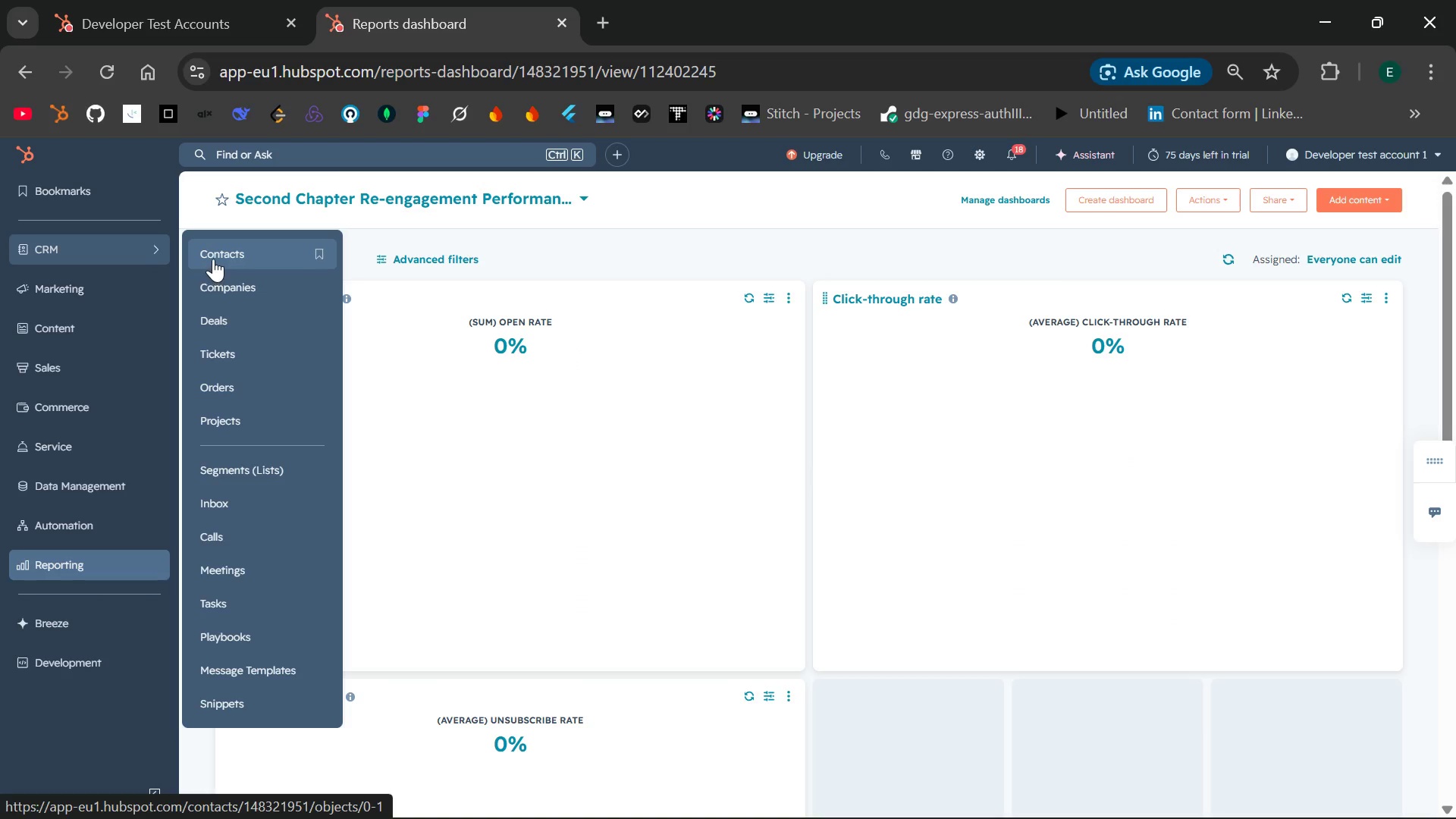 
left_click([213, 259])
 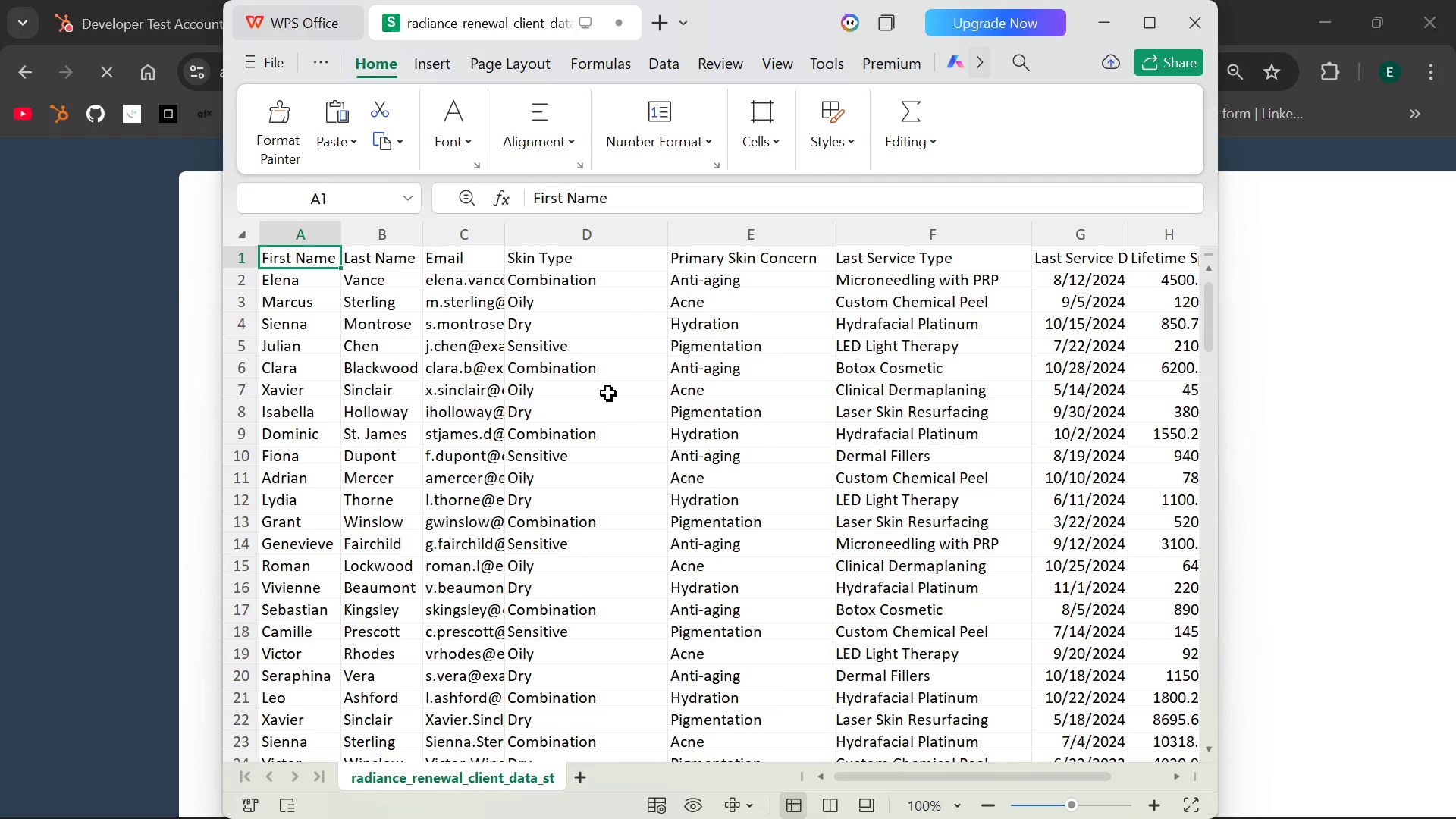 
wait(38.47)
 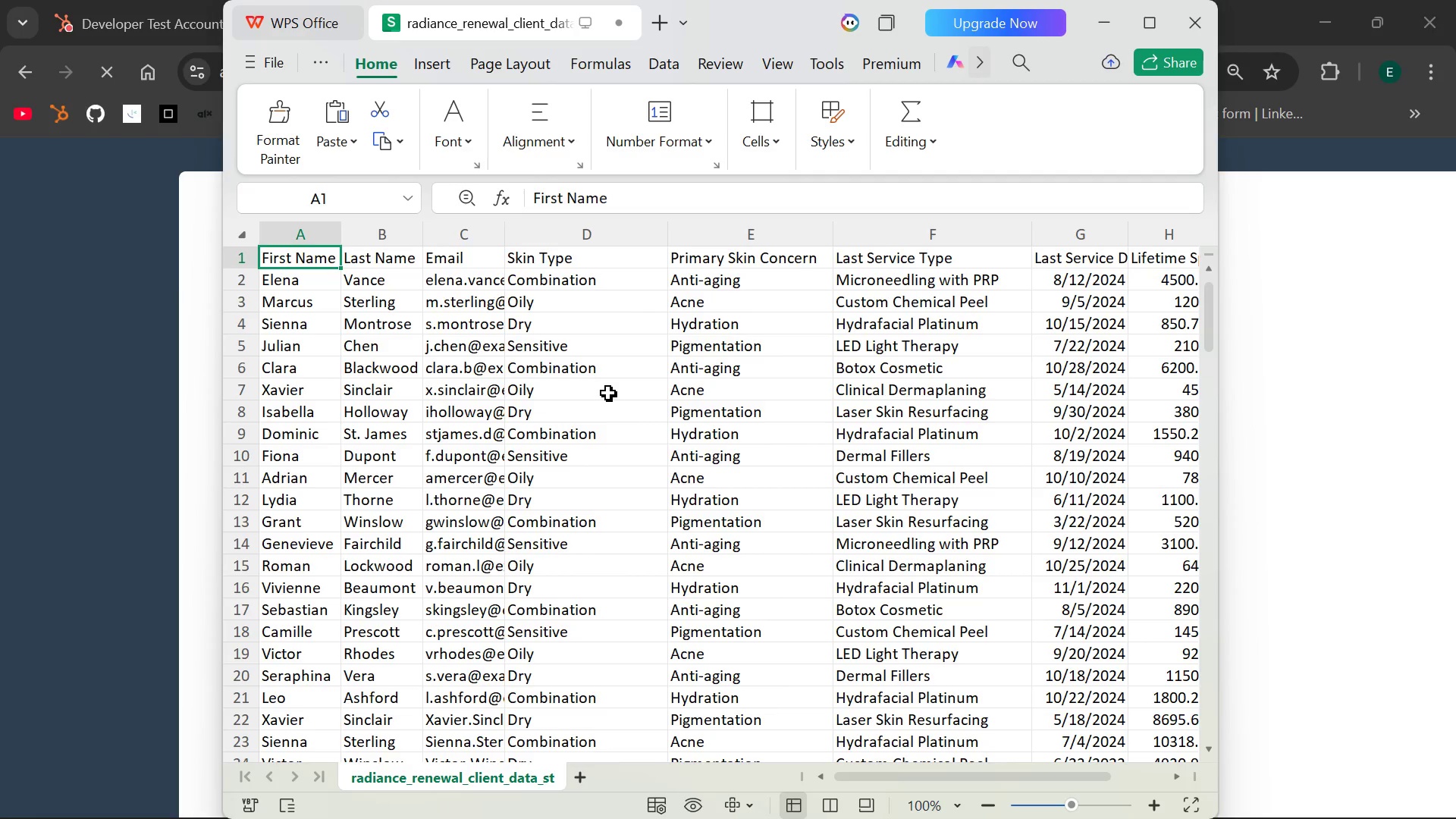 
left_click([1109, 32])
 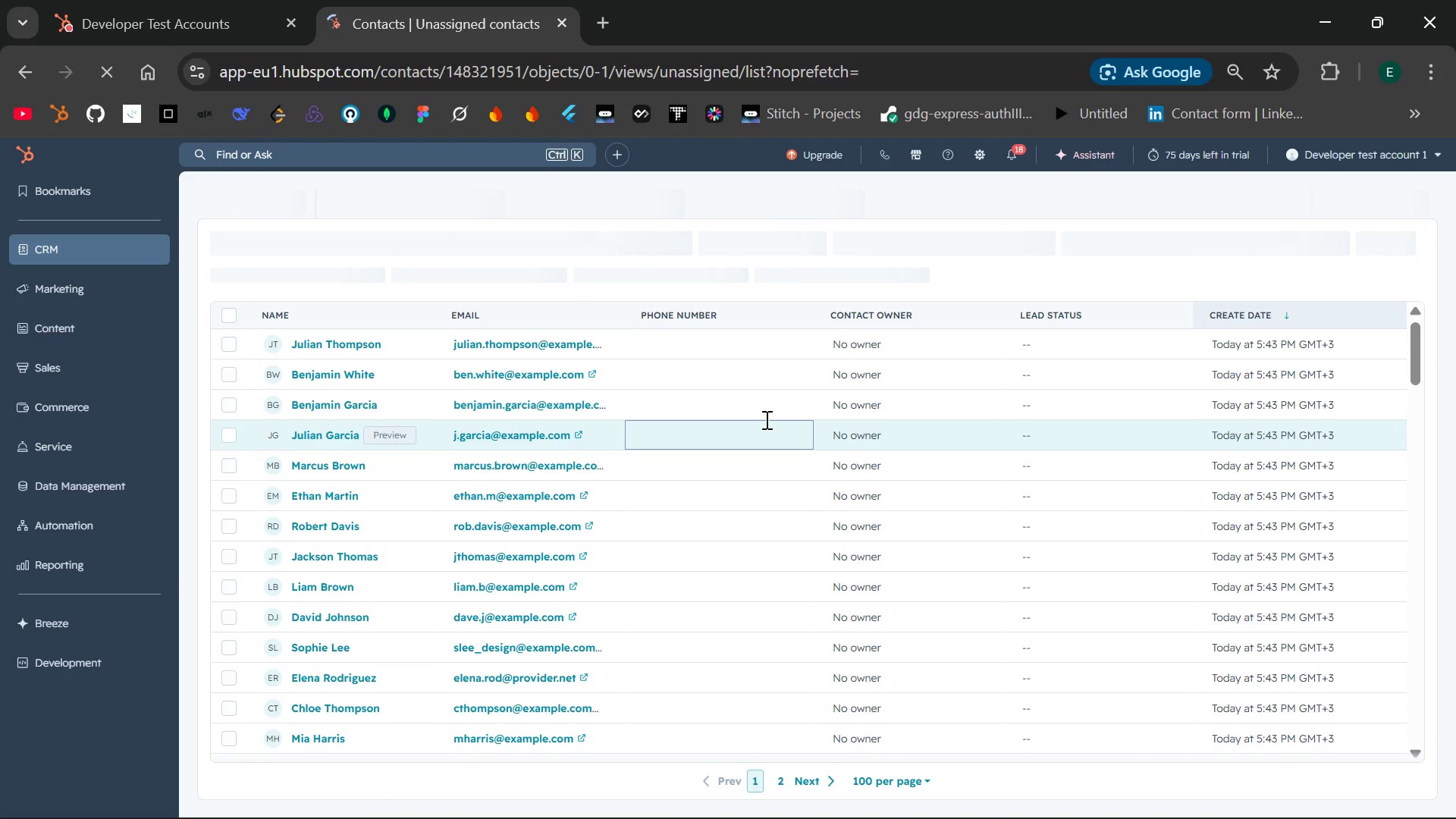 
wait(35.78)
 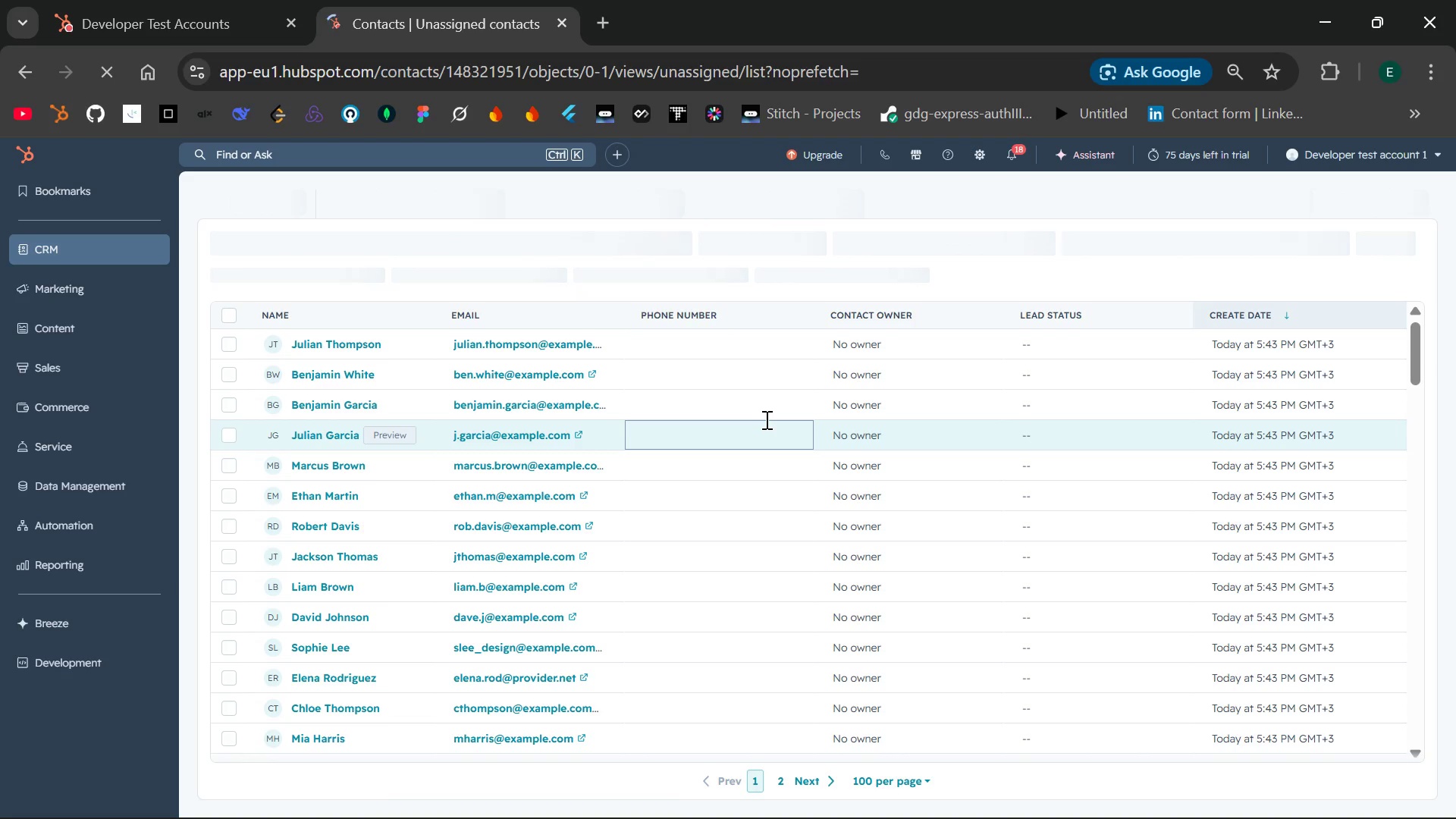 
mouse_move([1263, 778])
 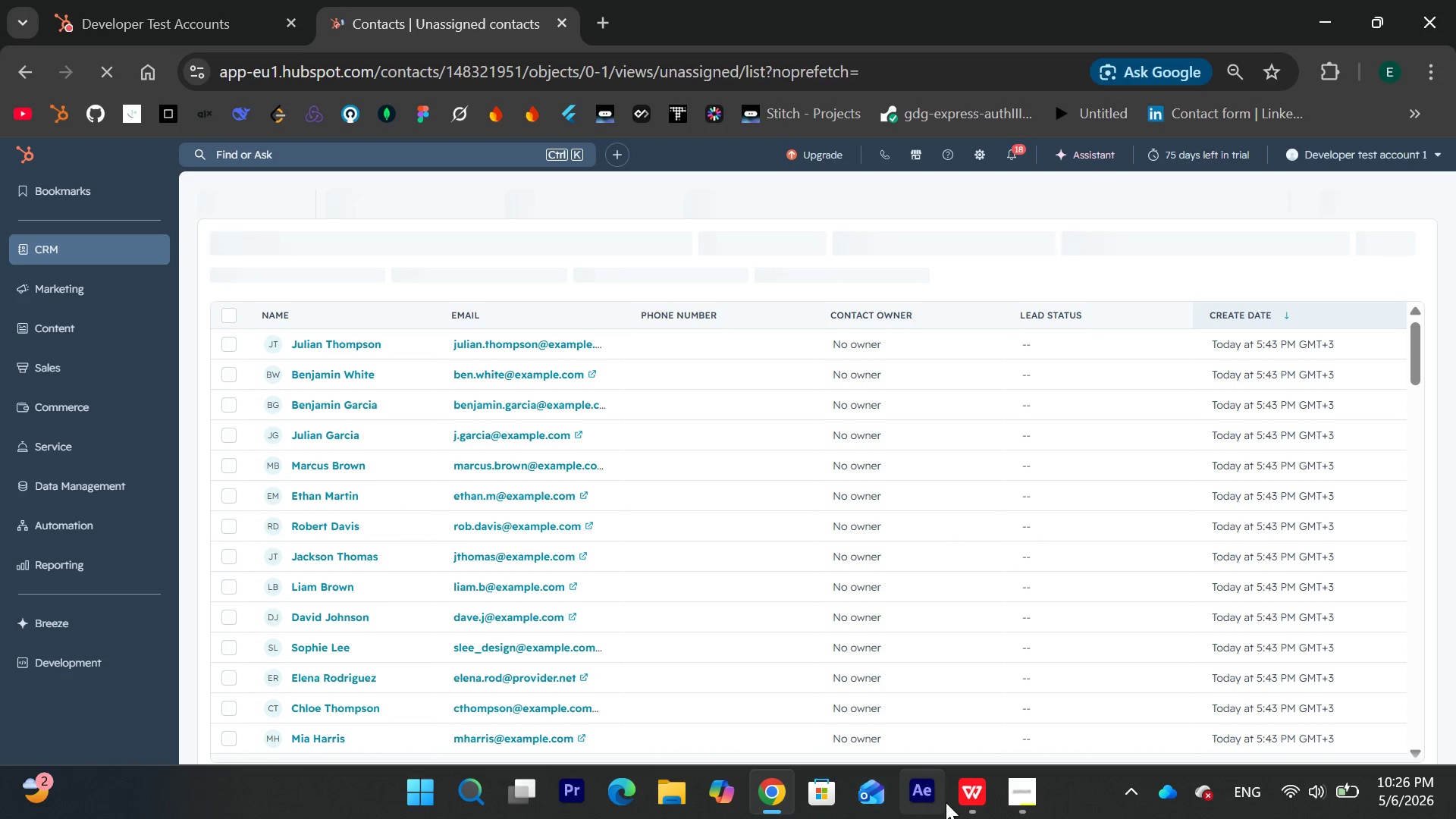 
left_click([1015, 795])